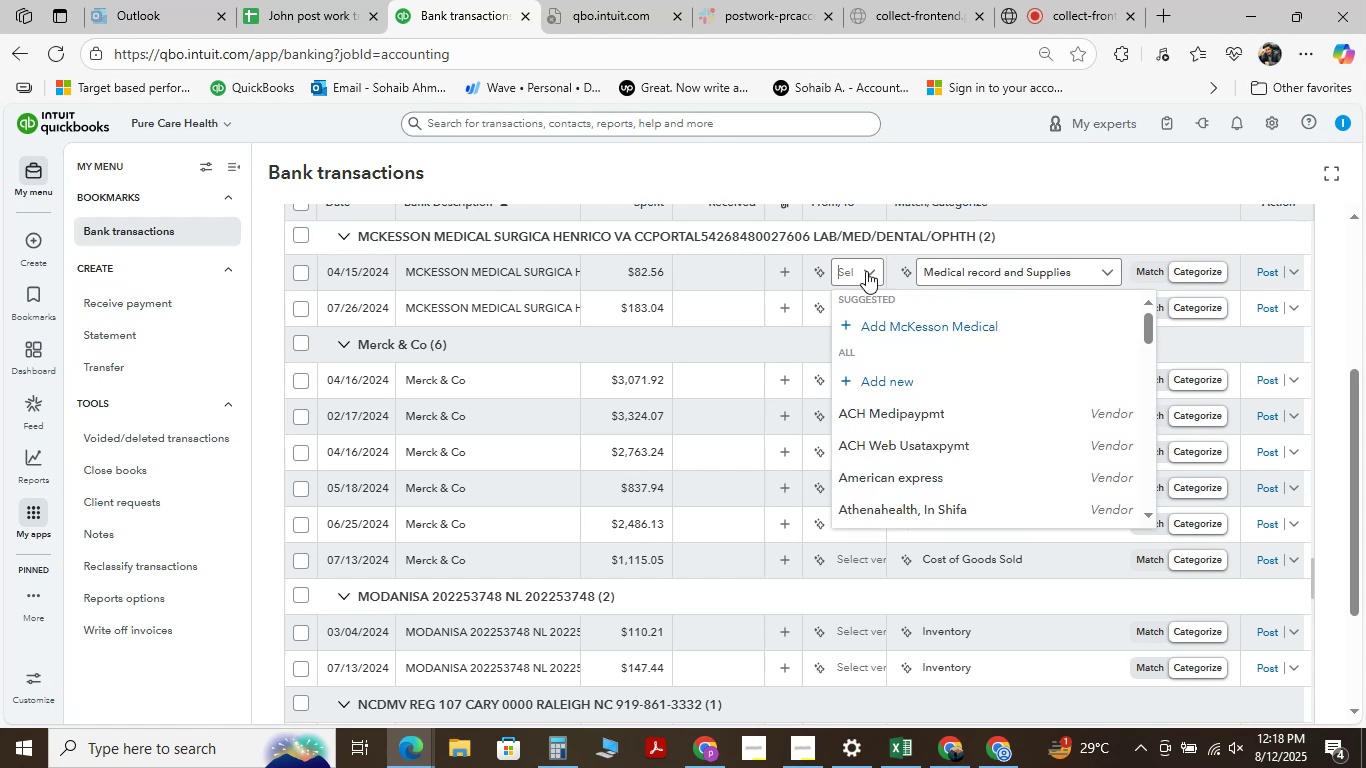 
key(M)
 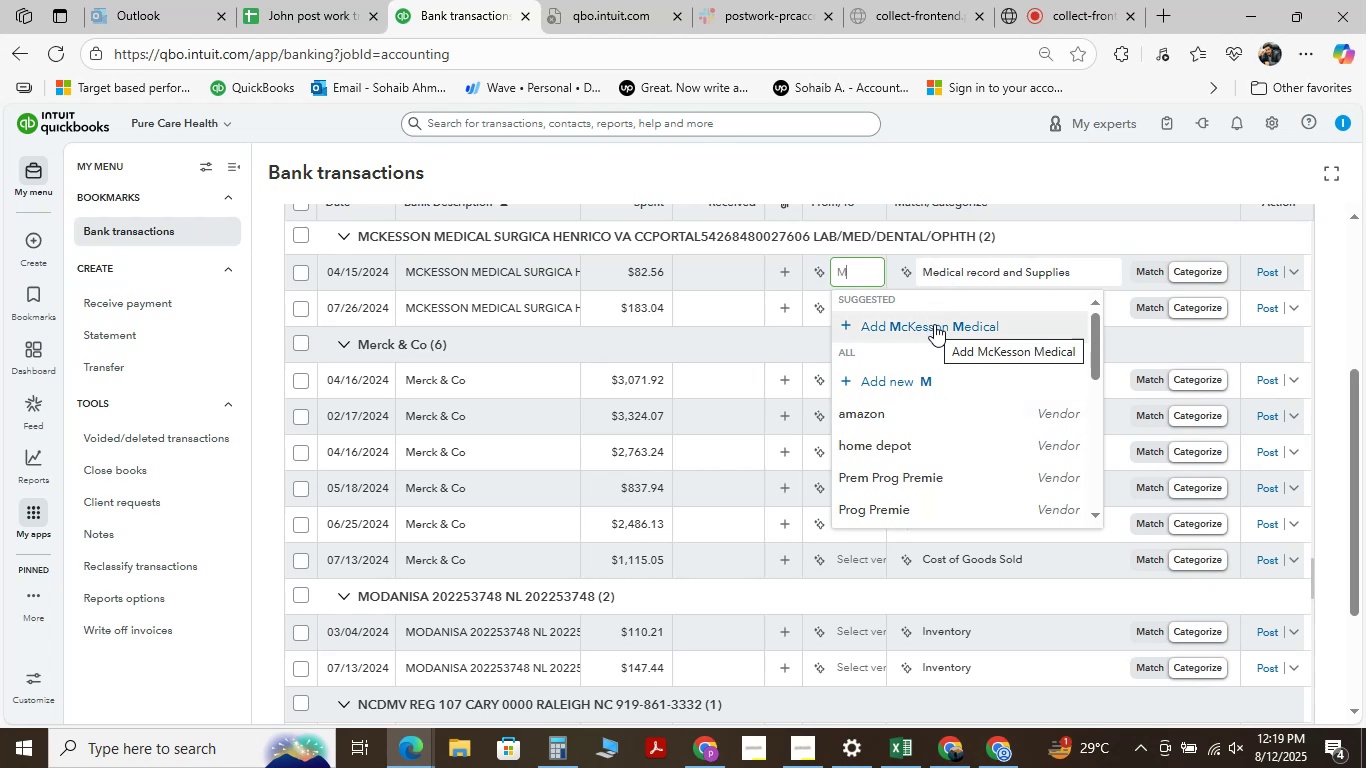 
wait(7.14)
 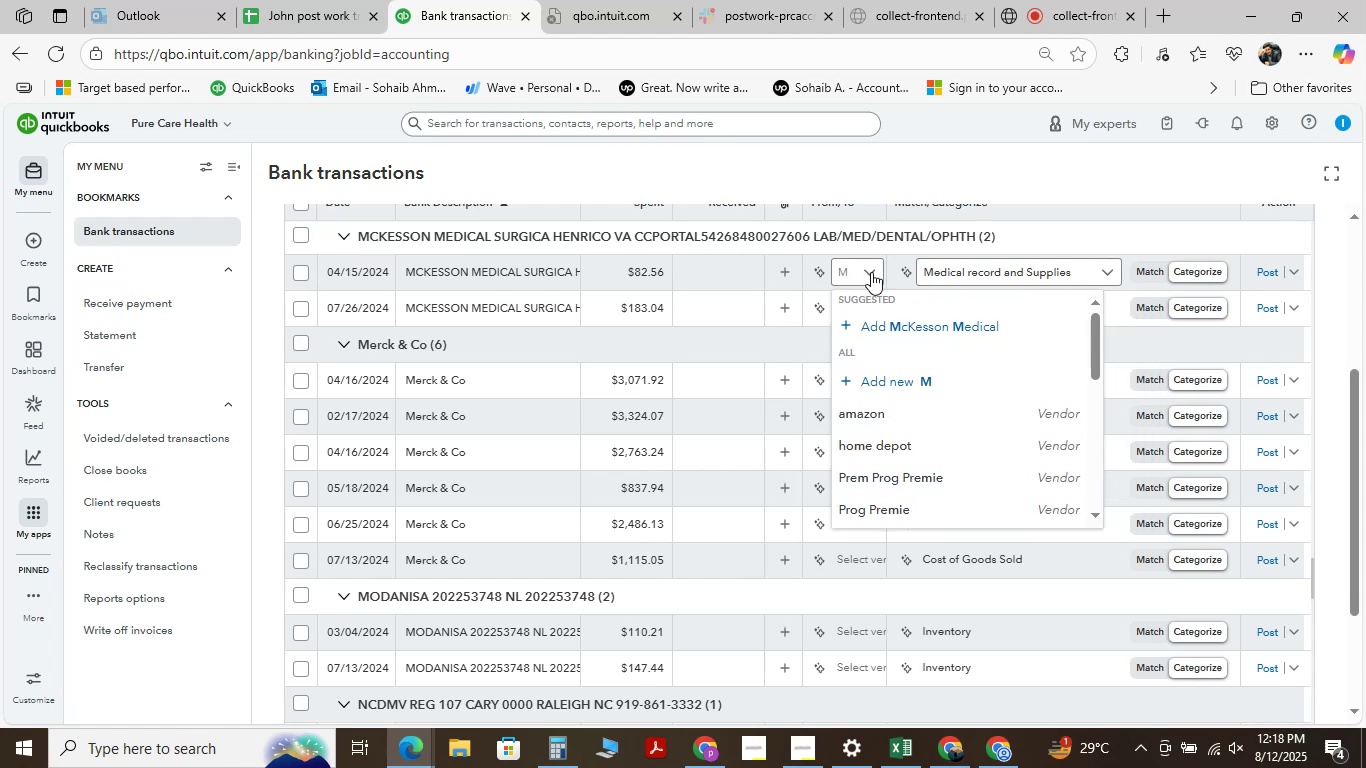 
left_click([934, 324])
 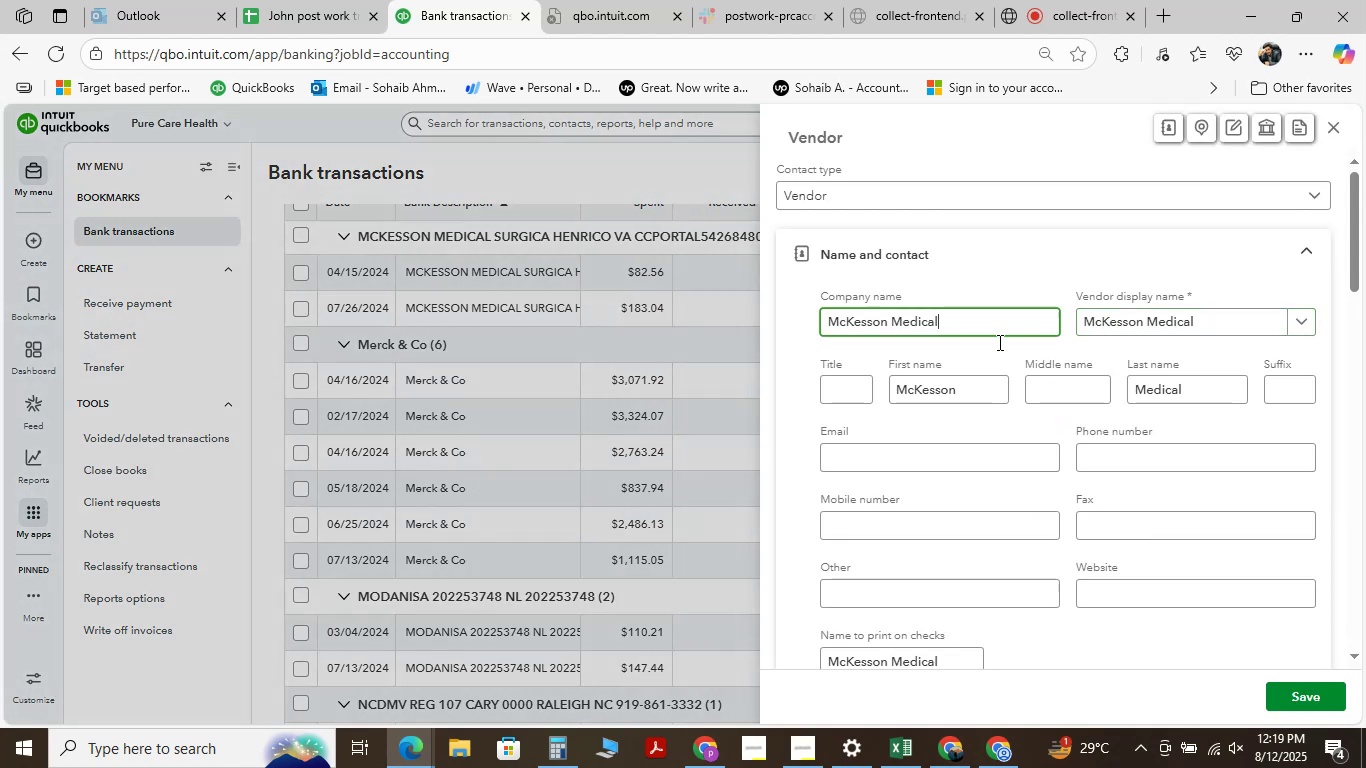 
left_click([1292, 691])
 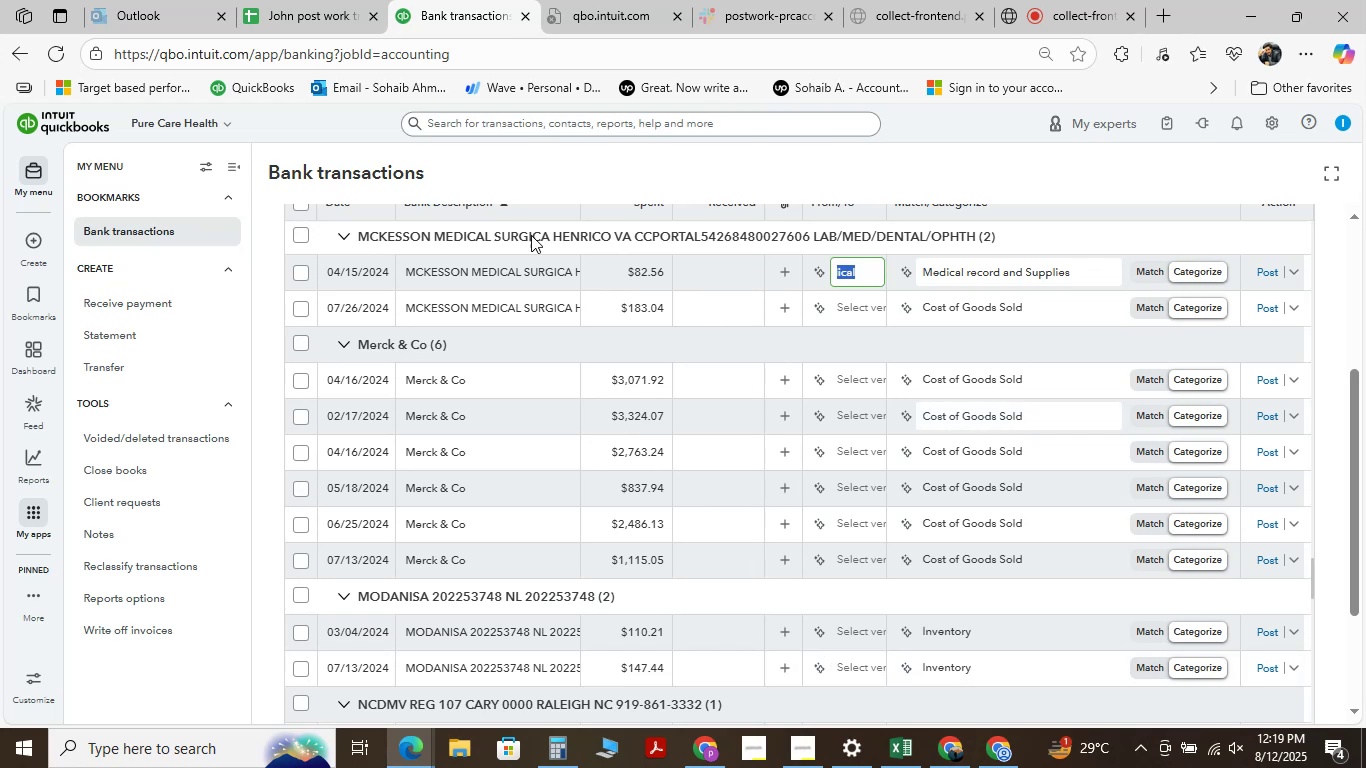 
wait(5.86)
 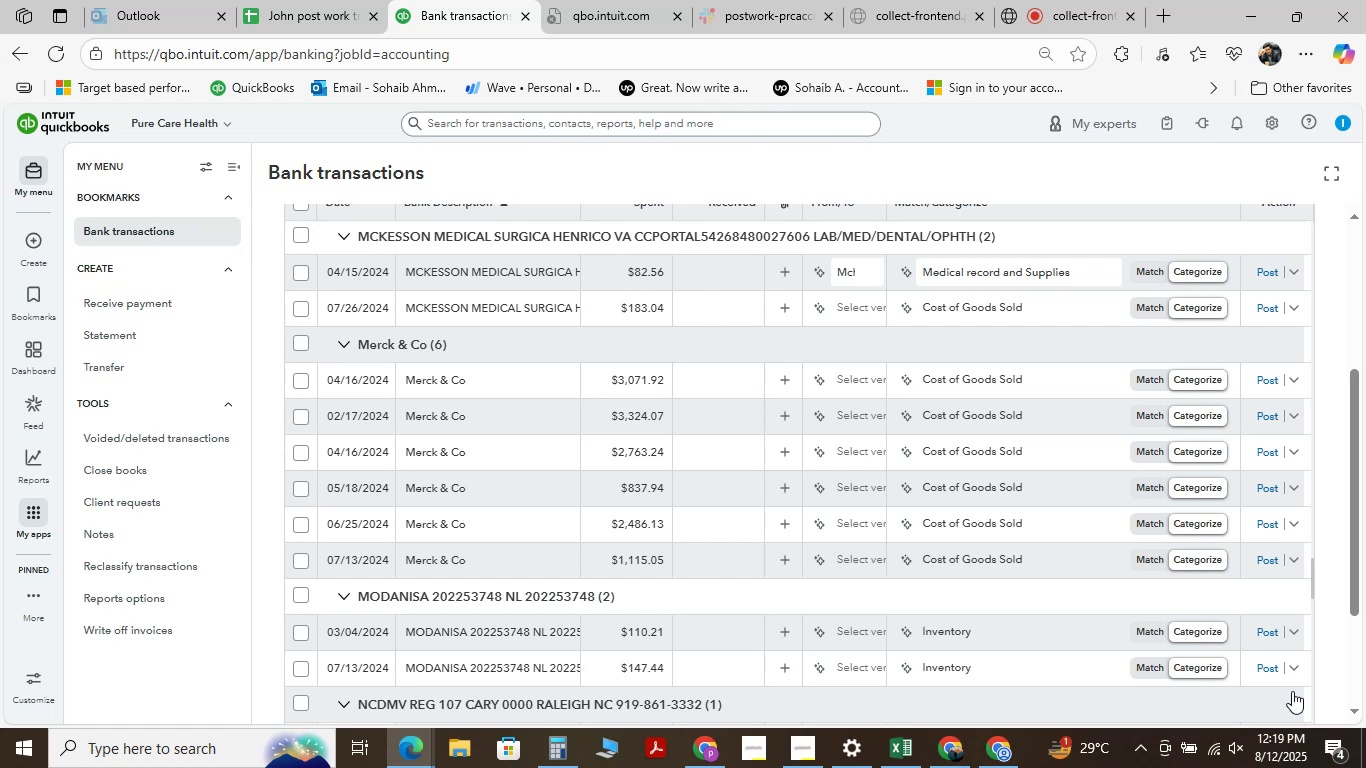 
scroll: coordinate [689, 545], scroll_direction: up, amount: 1.0
 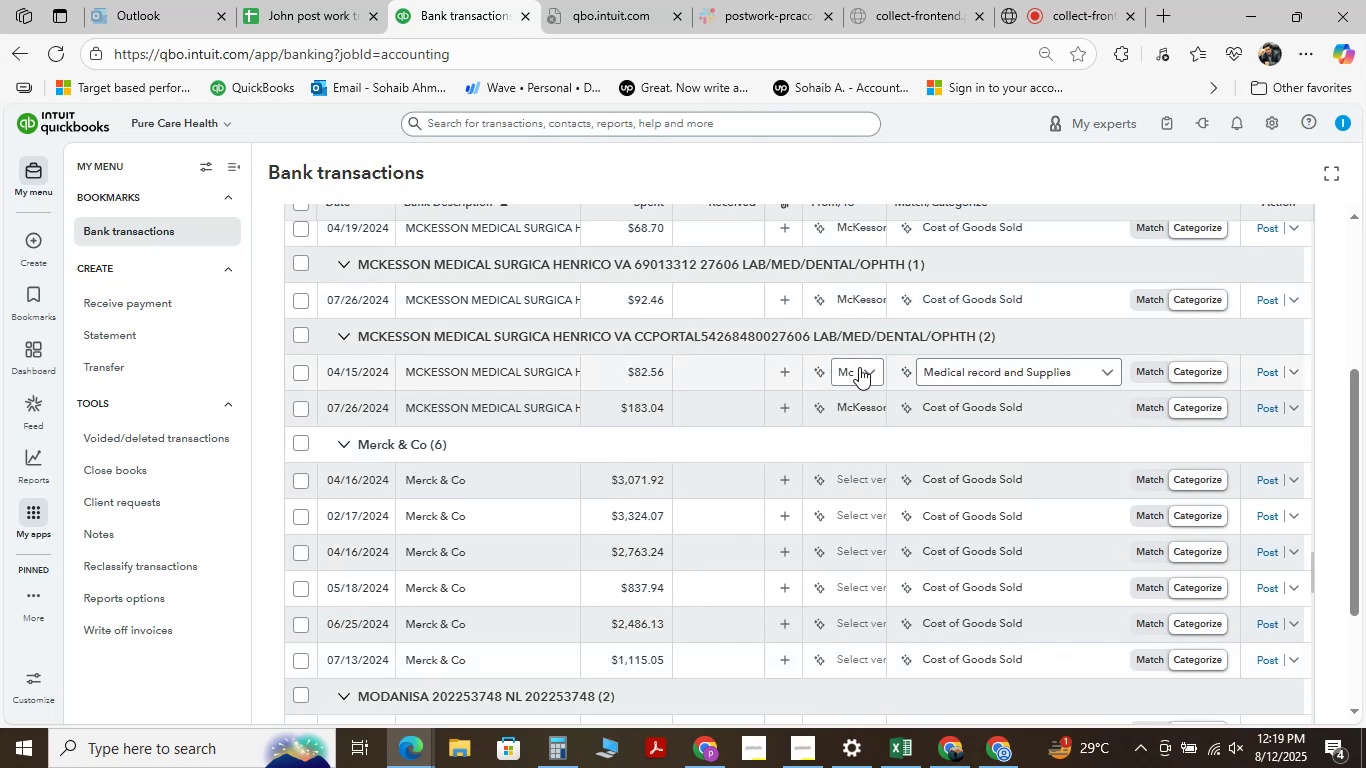 
left_click([858, 368])
 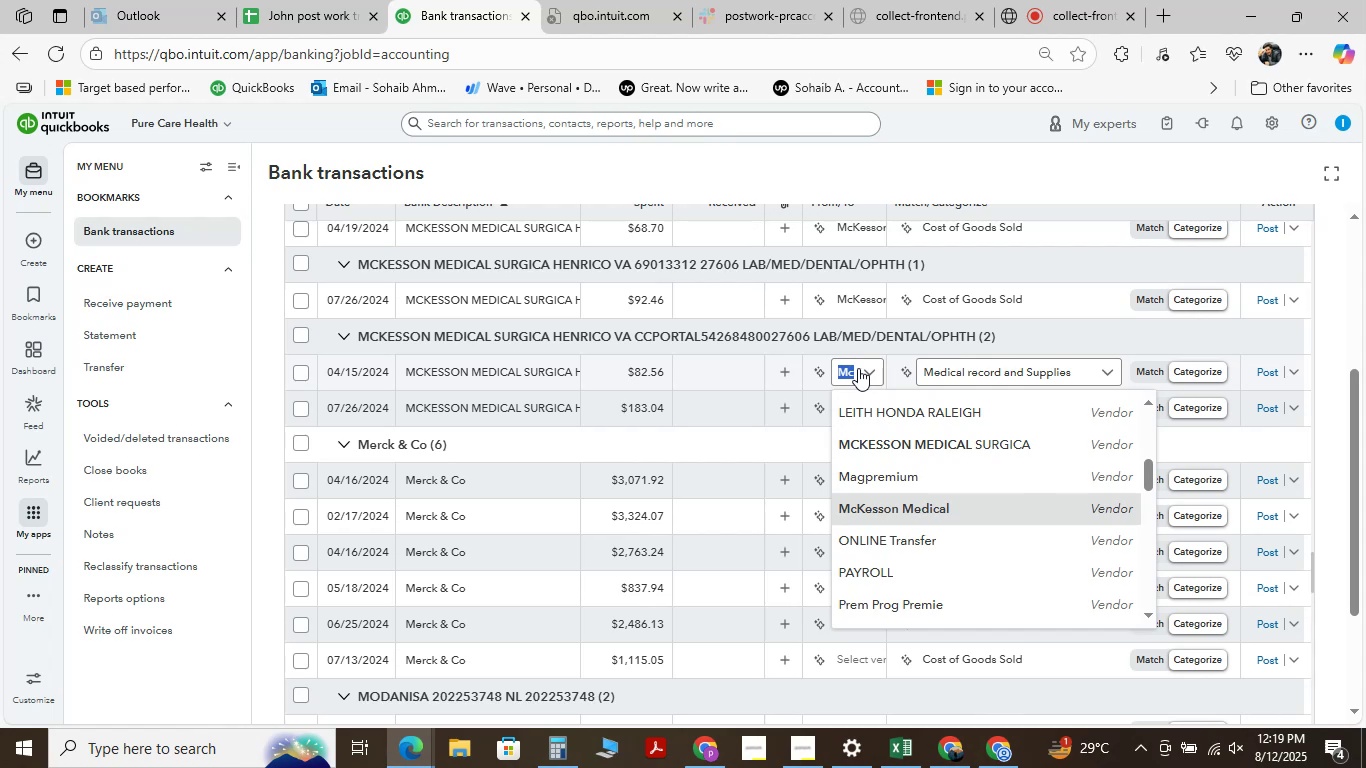 
left_click([858, 368])
 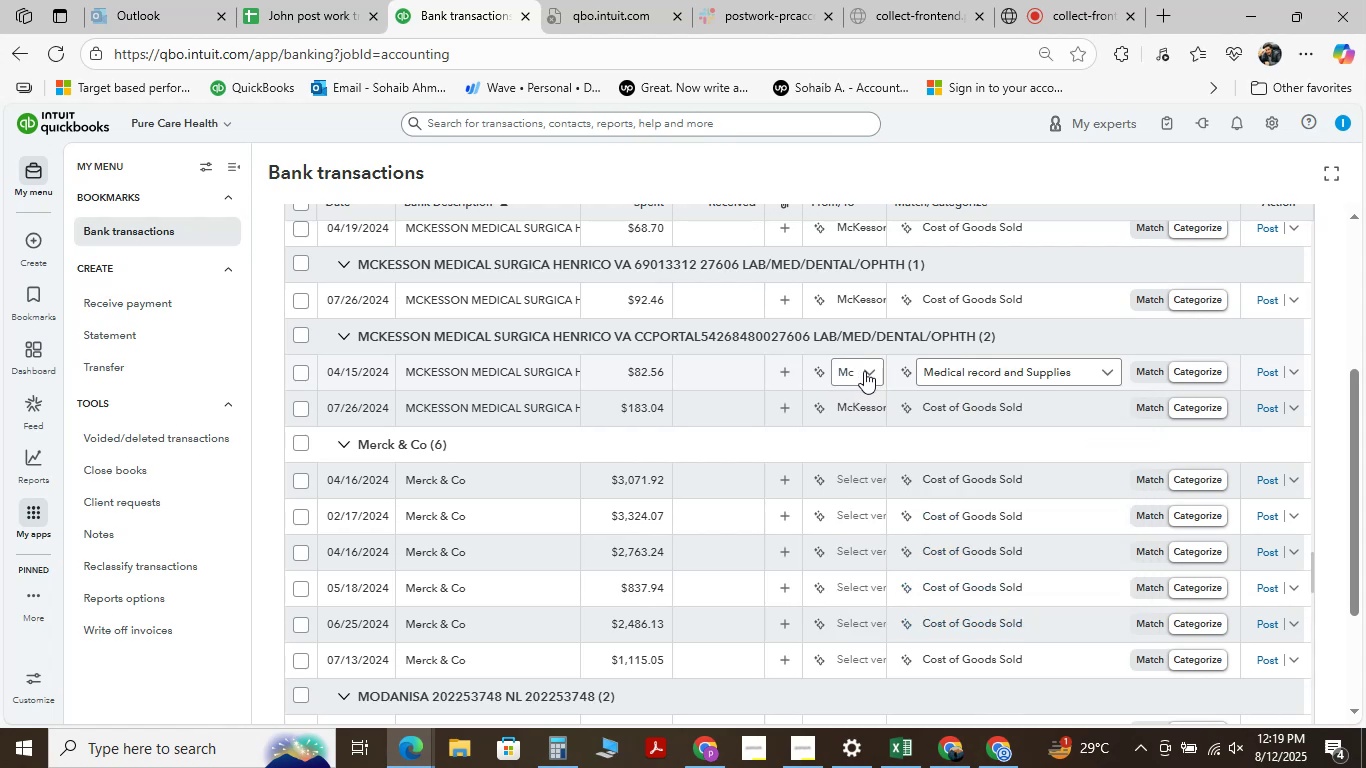 
left_click([864, 371])
 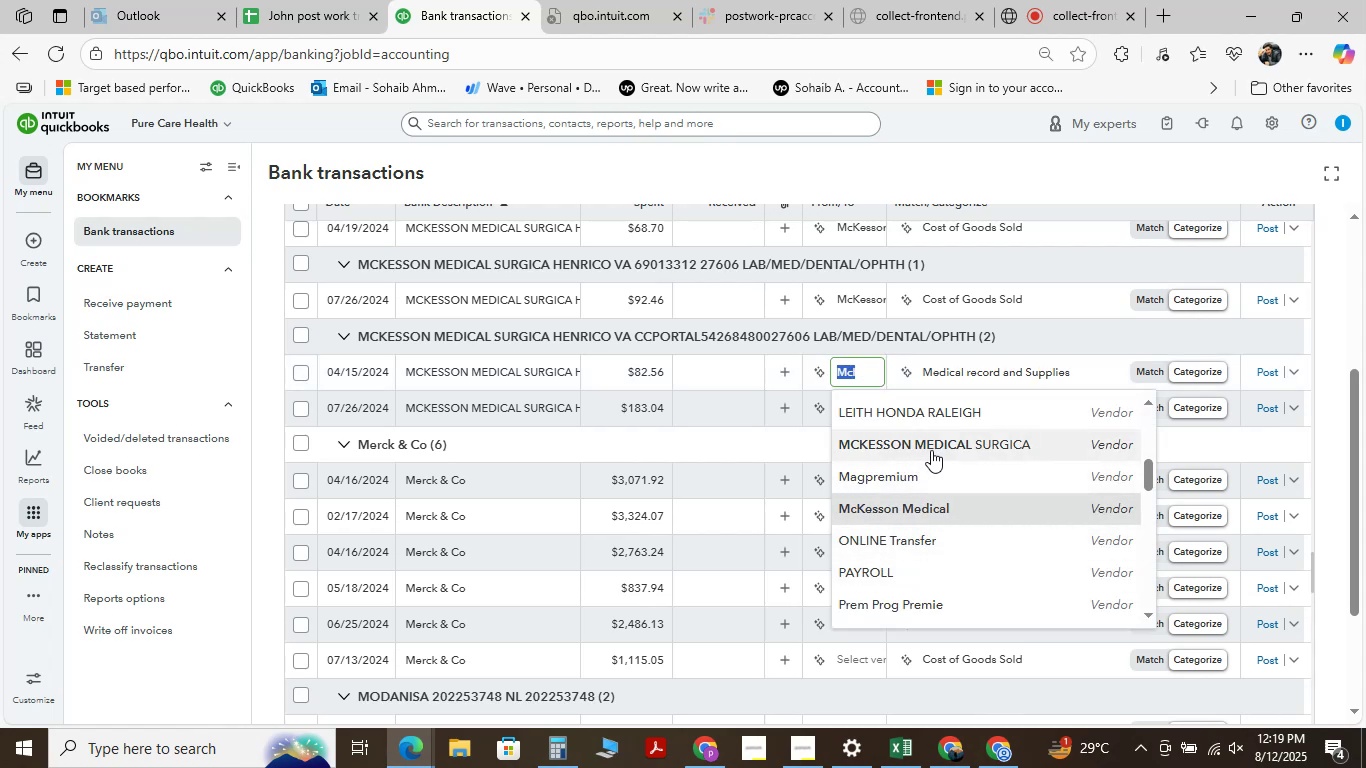 
left_click([931, 450])
 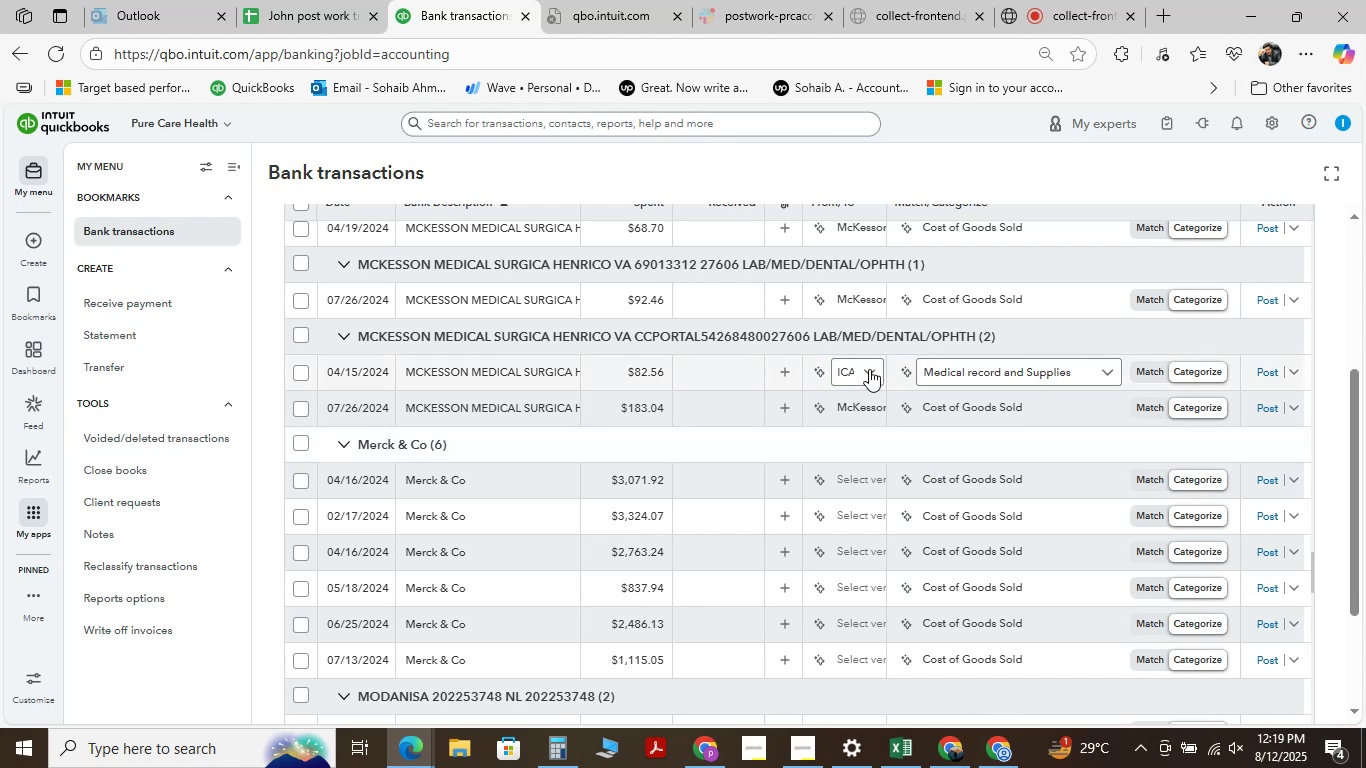 
wait(9.23)
 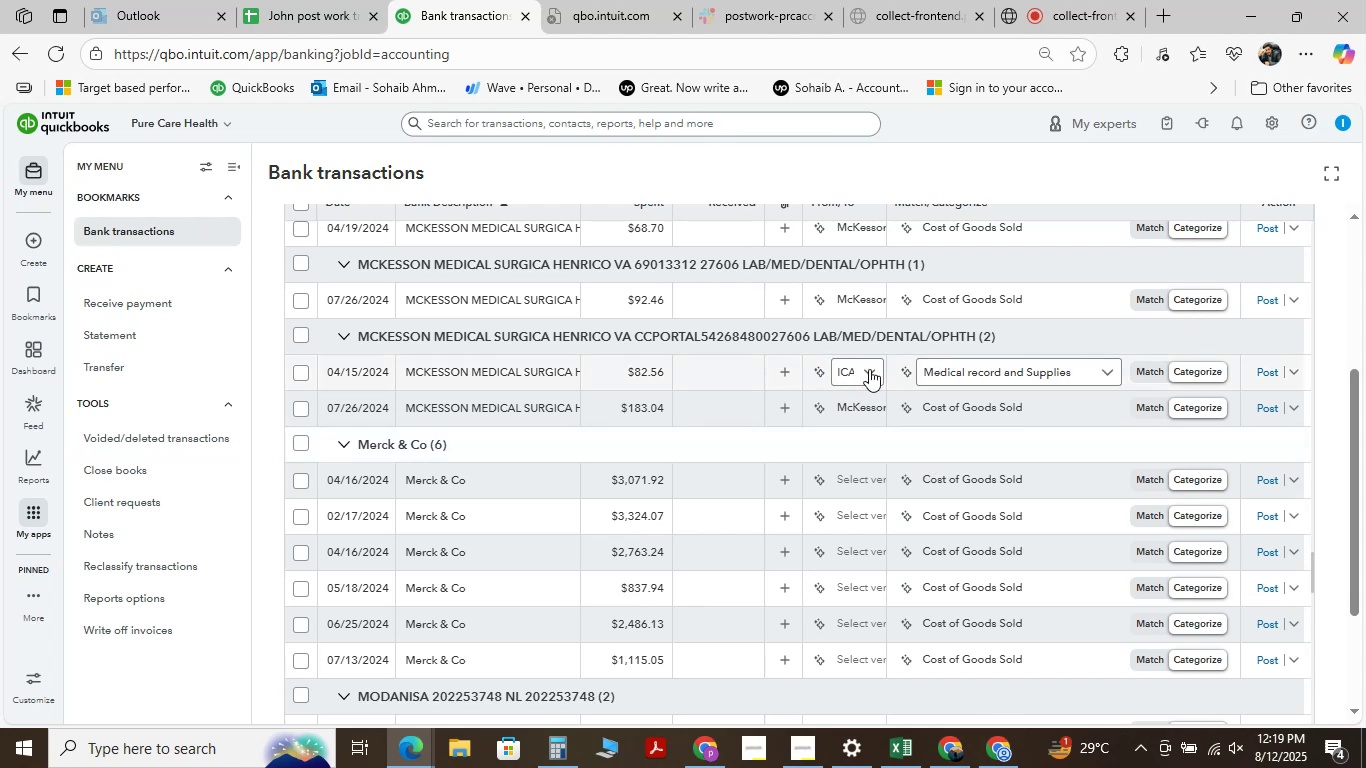 
left_click([1271, 373])
 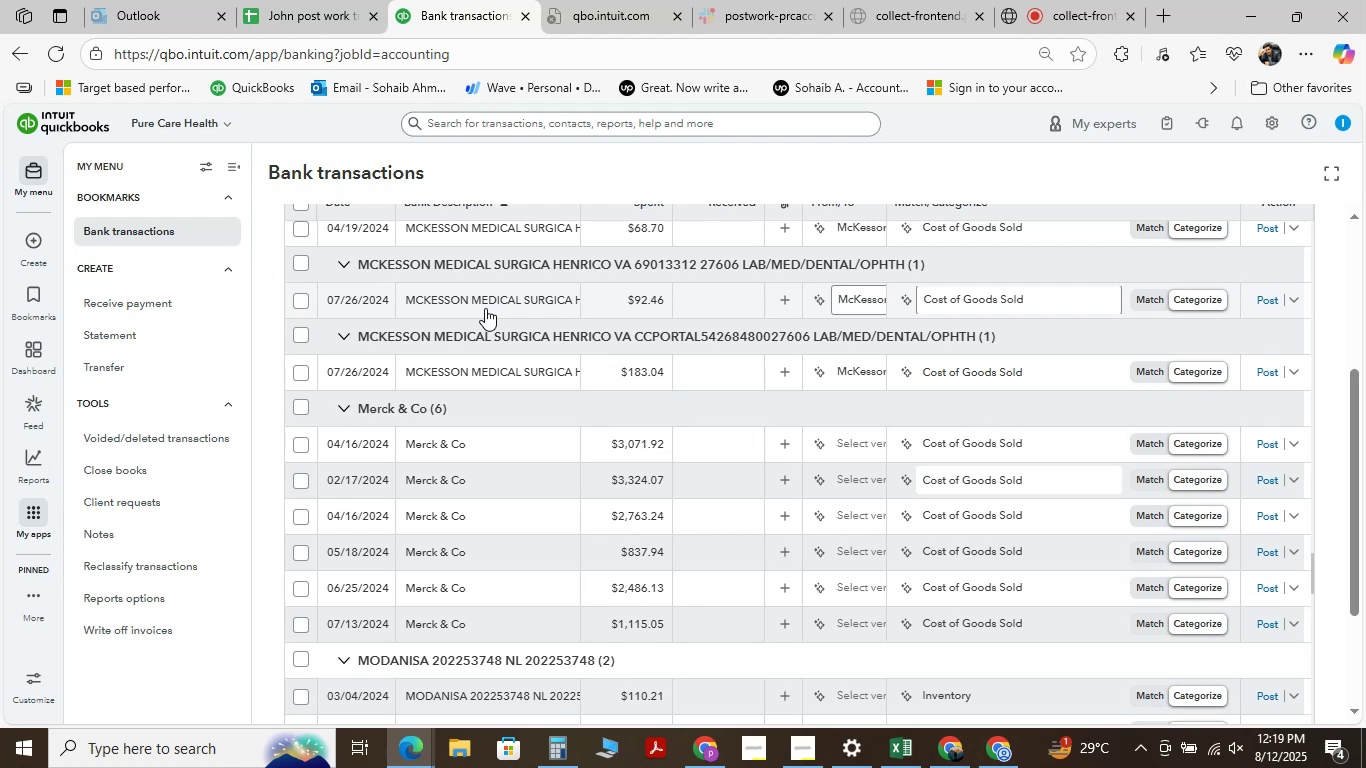 
wait(16.39)
 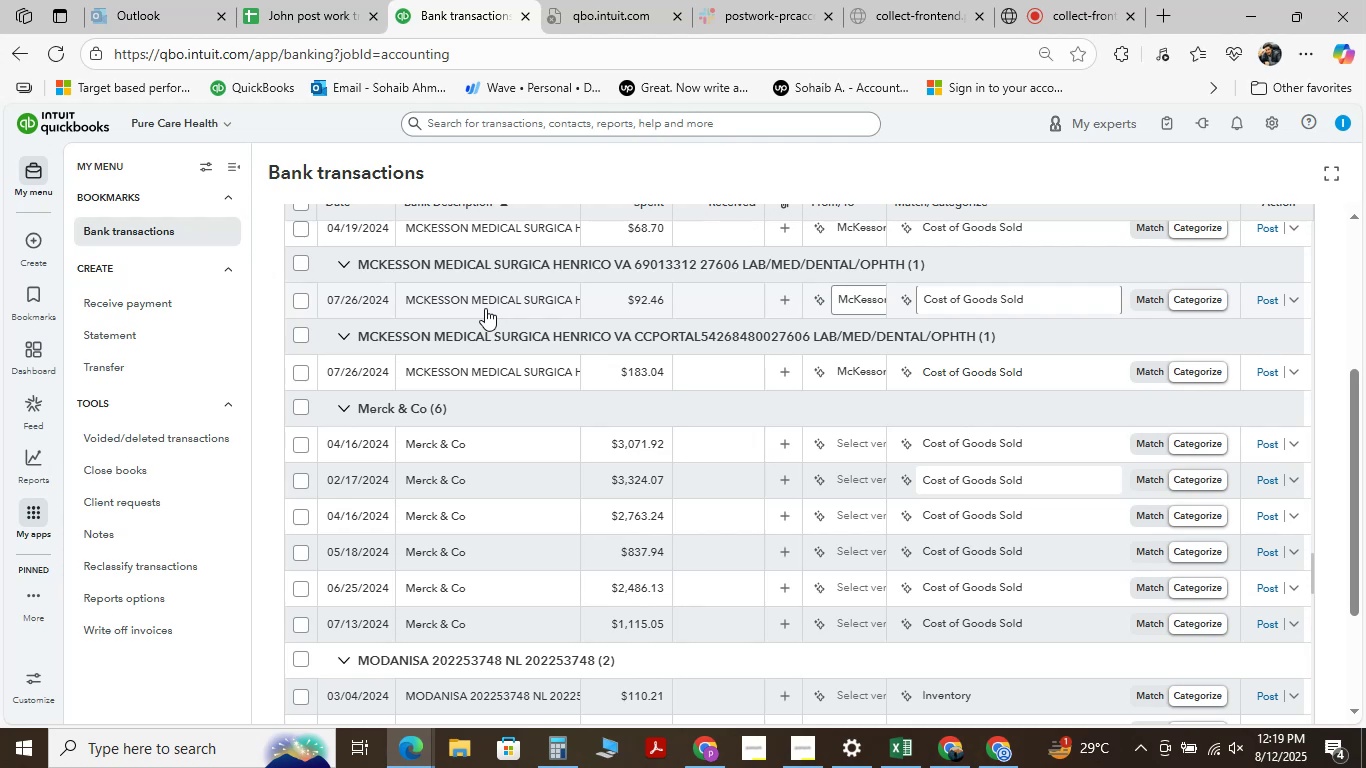 
left_click([1105, 300])
 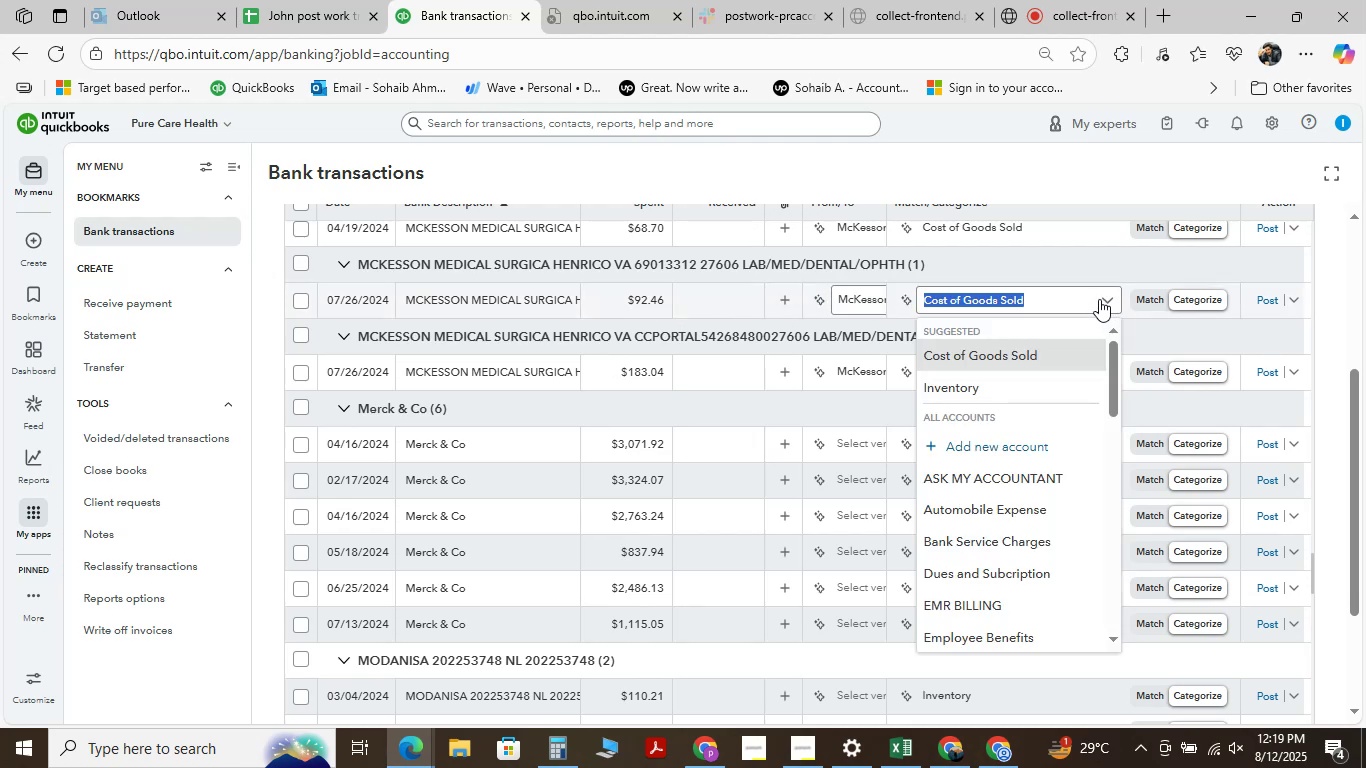 
type( MEDI)
 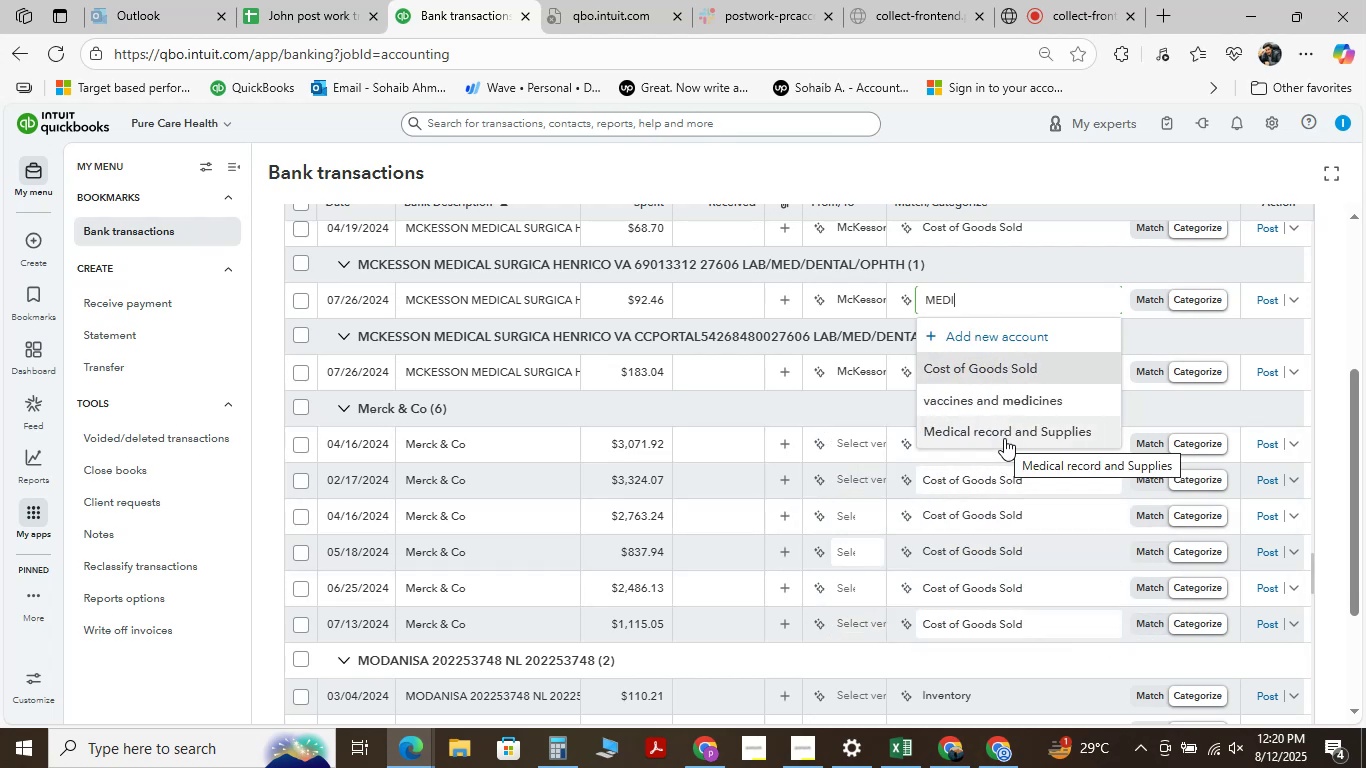 
left_click([1004, 438])
 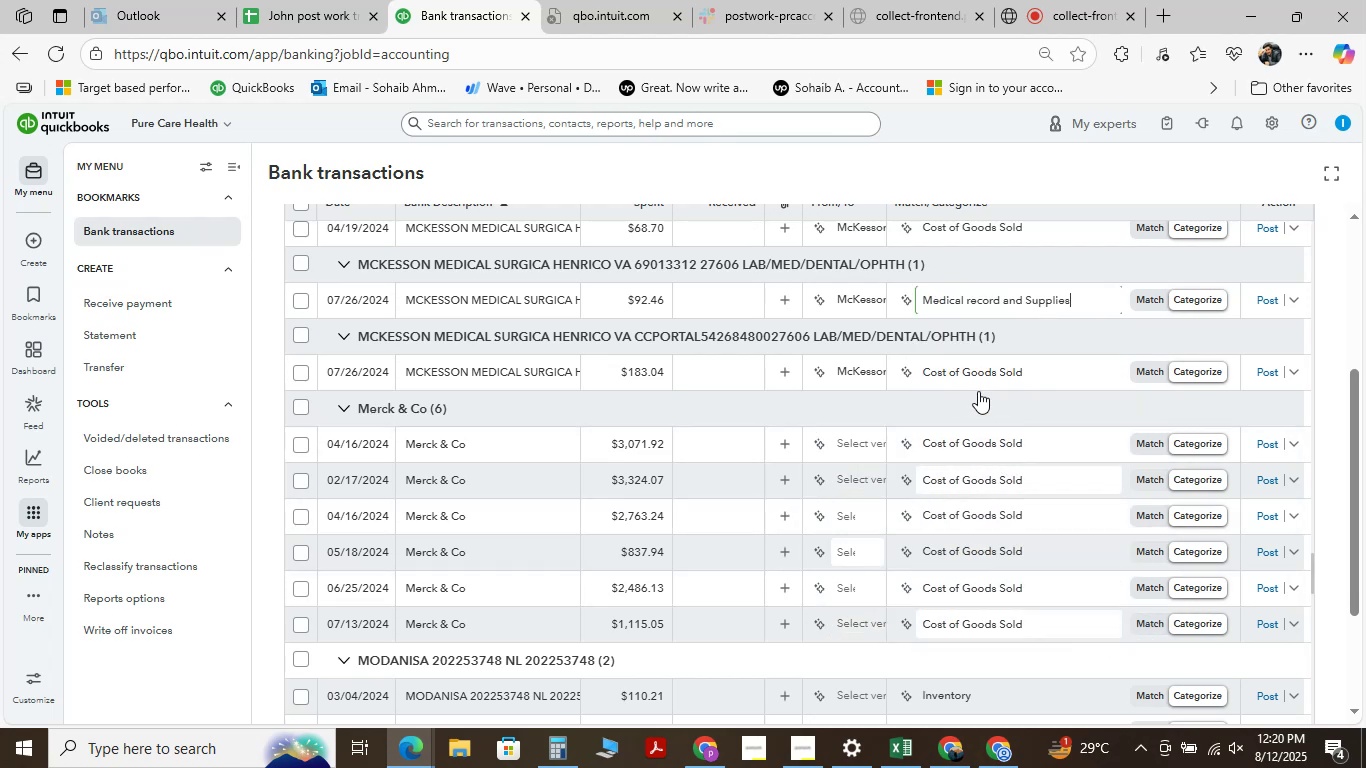 
mouse_move([1271, 306])
 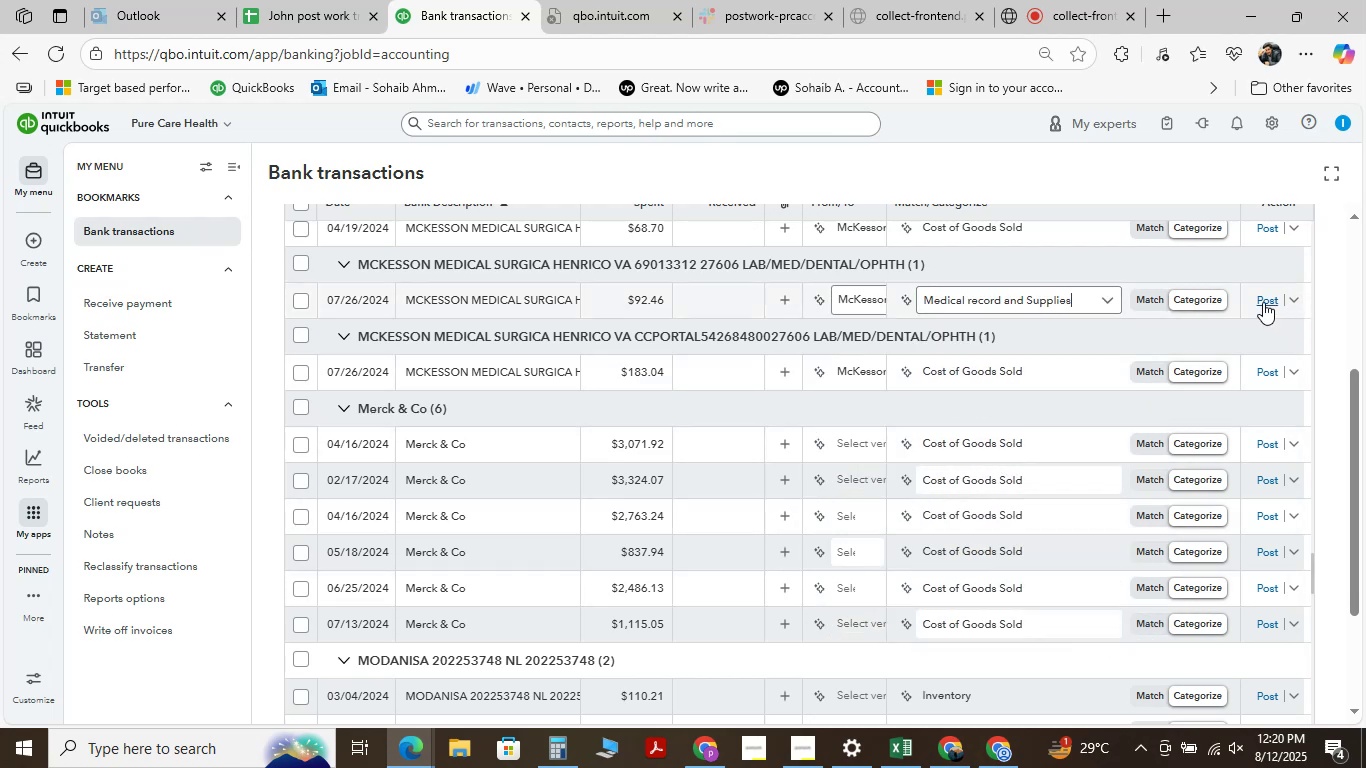 
left_click([1263, 302])
 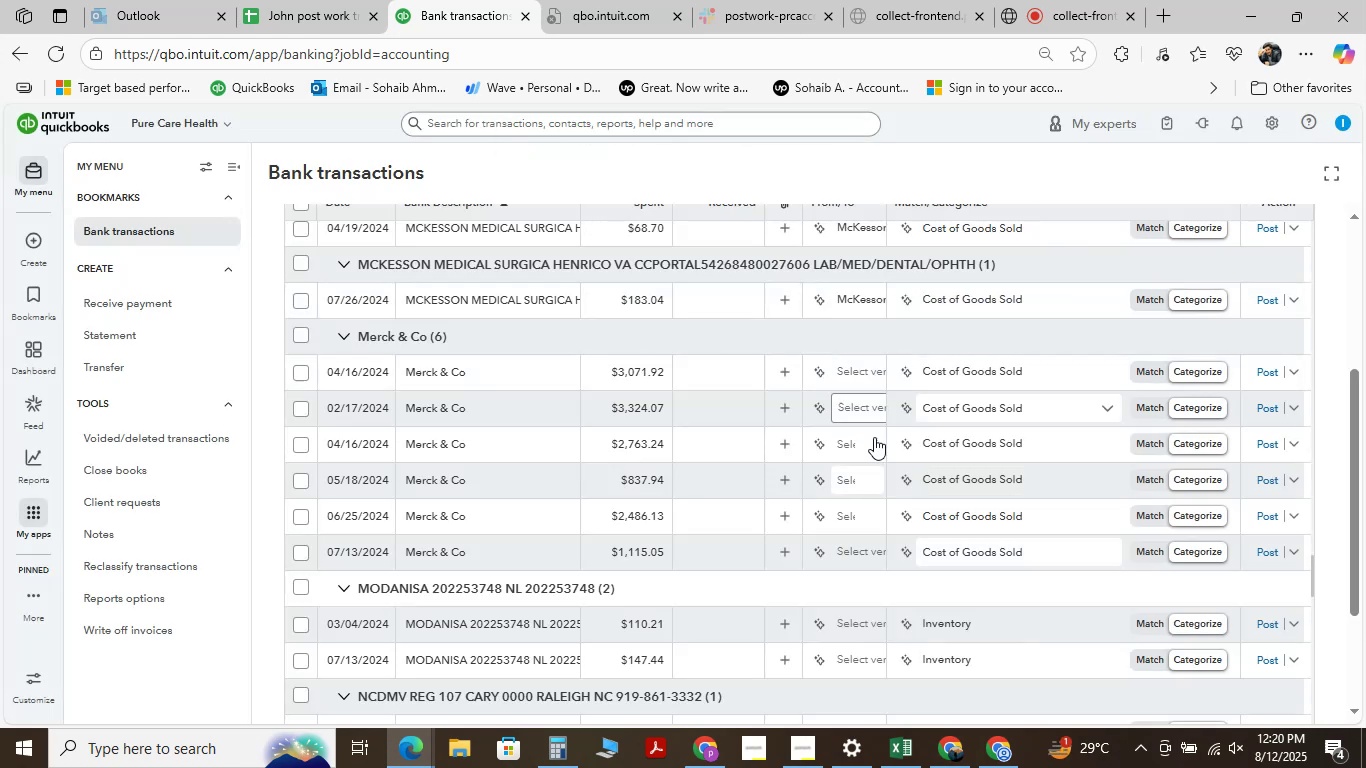 
wait(11.6)
 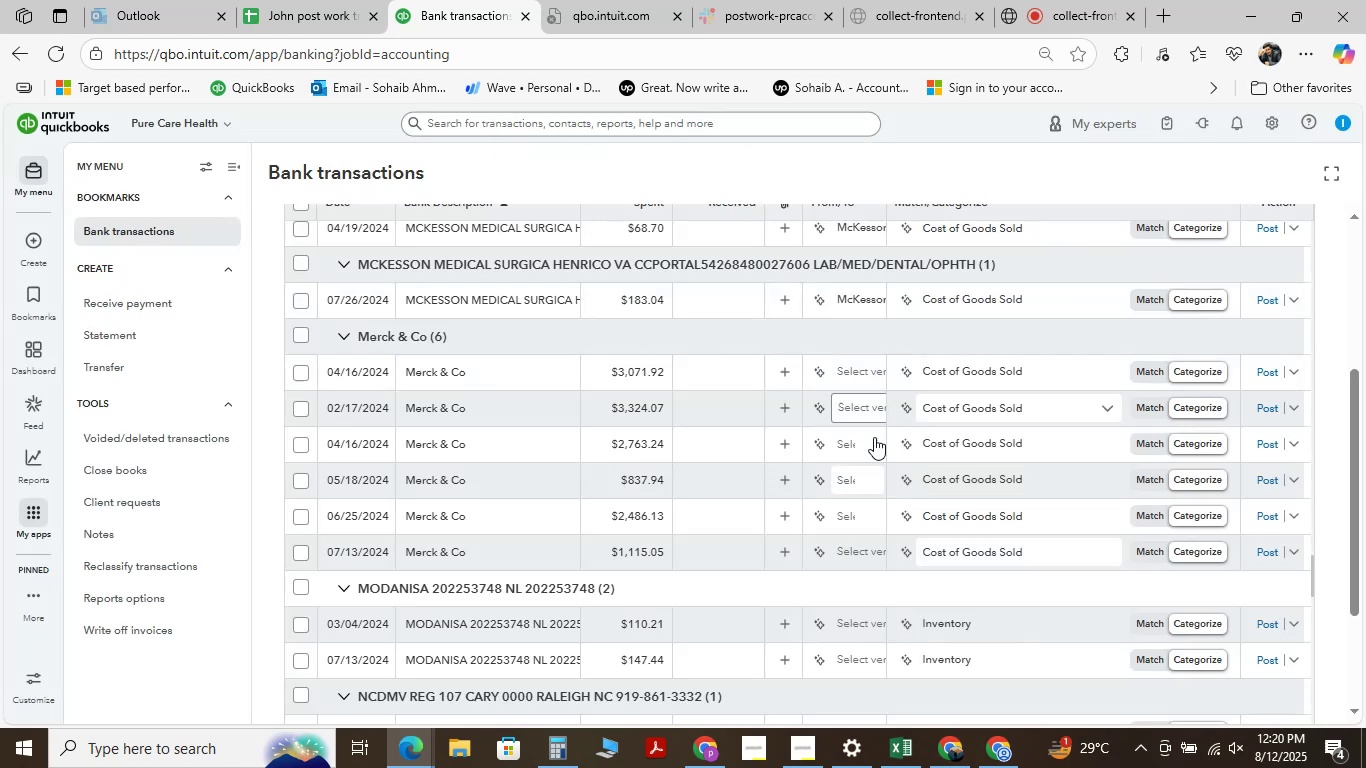 
left_click([1106, 301])
 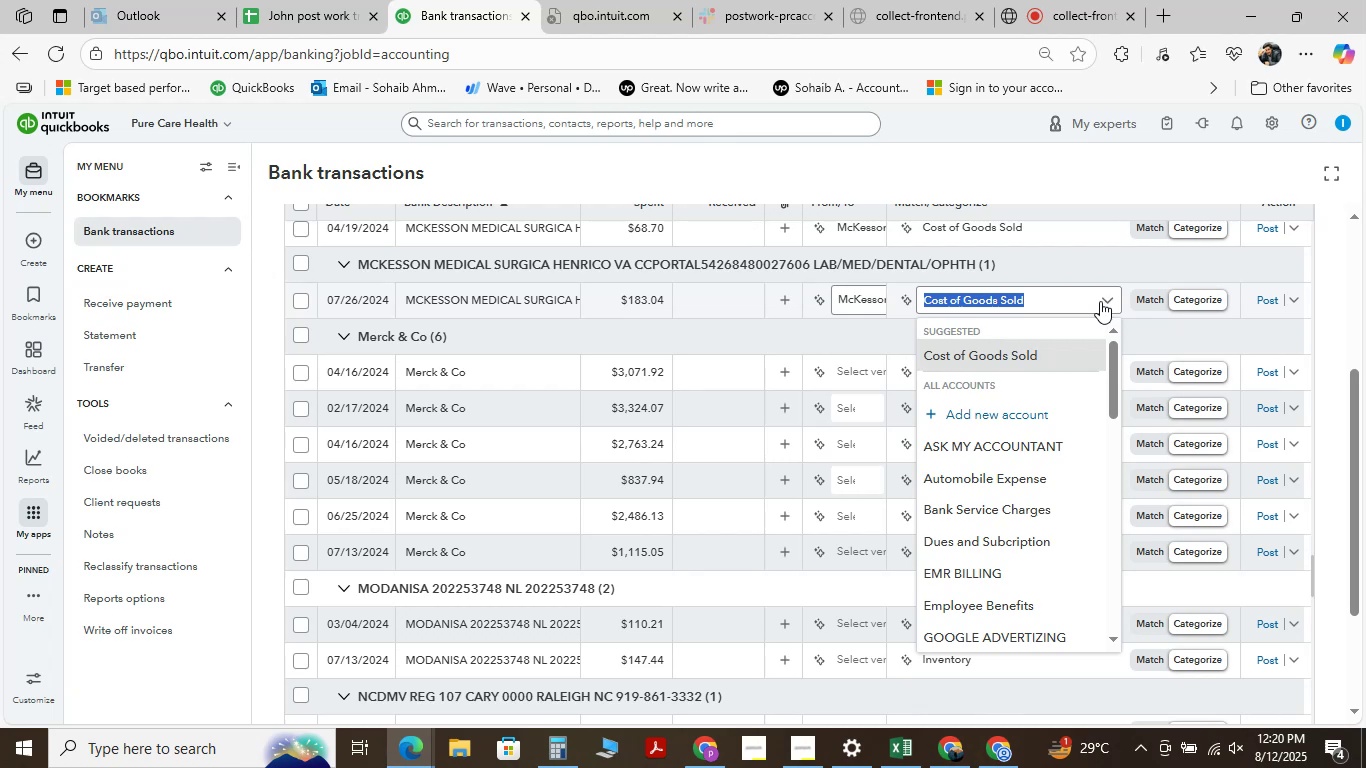 
type( )
key(Backspace)
type(ME)
 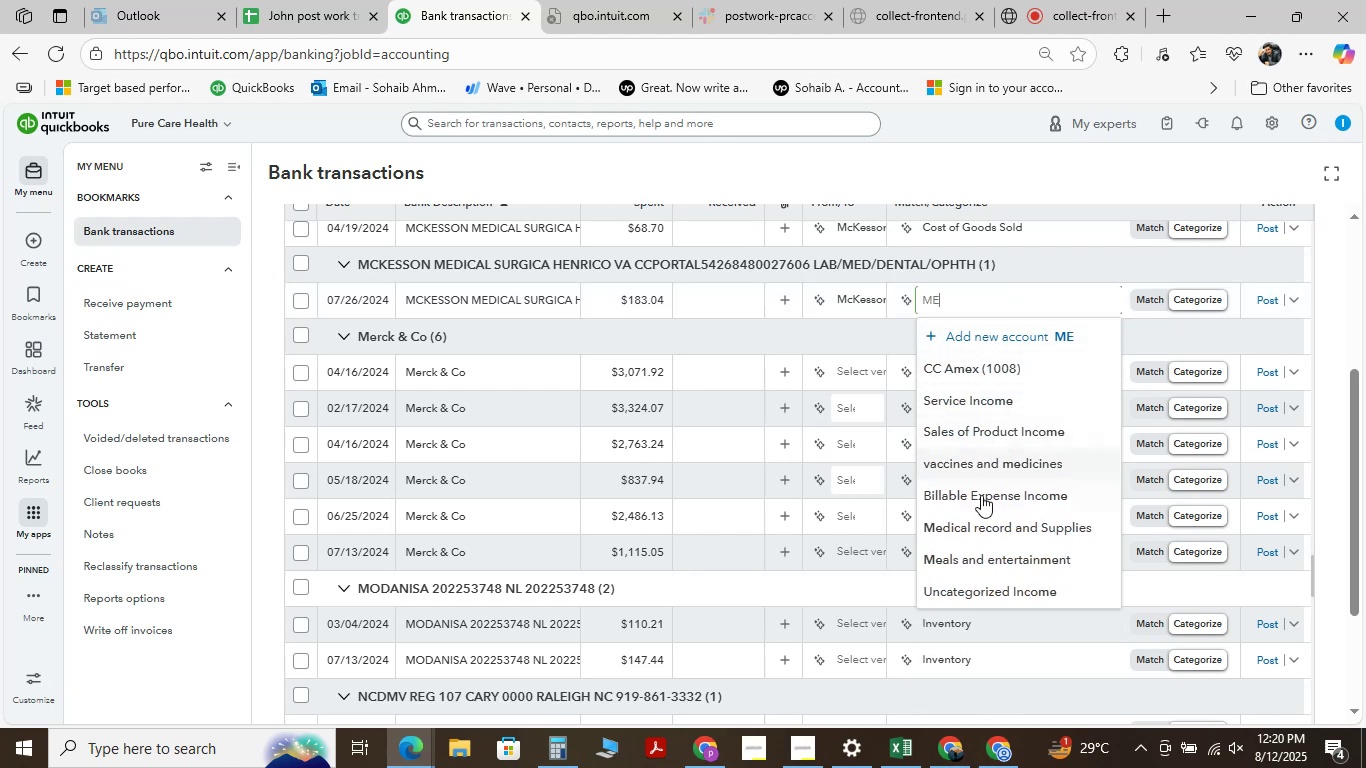 
left_click([995, 530])
 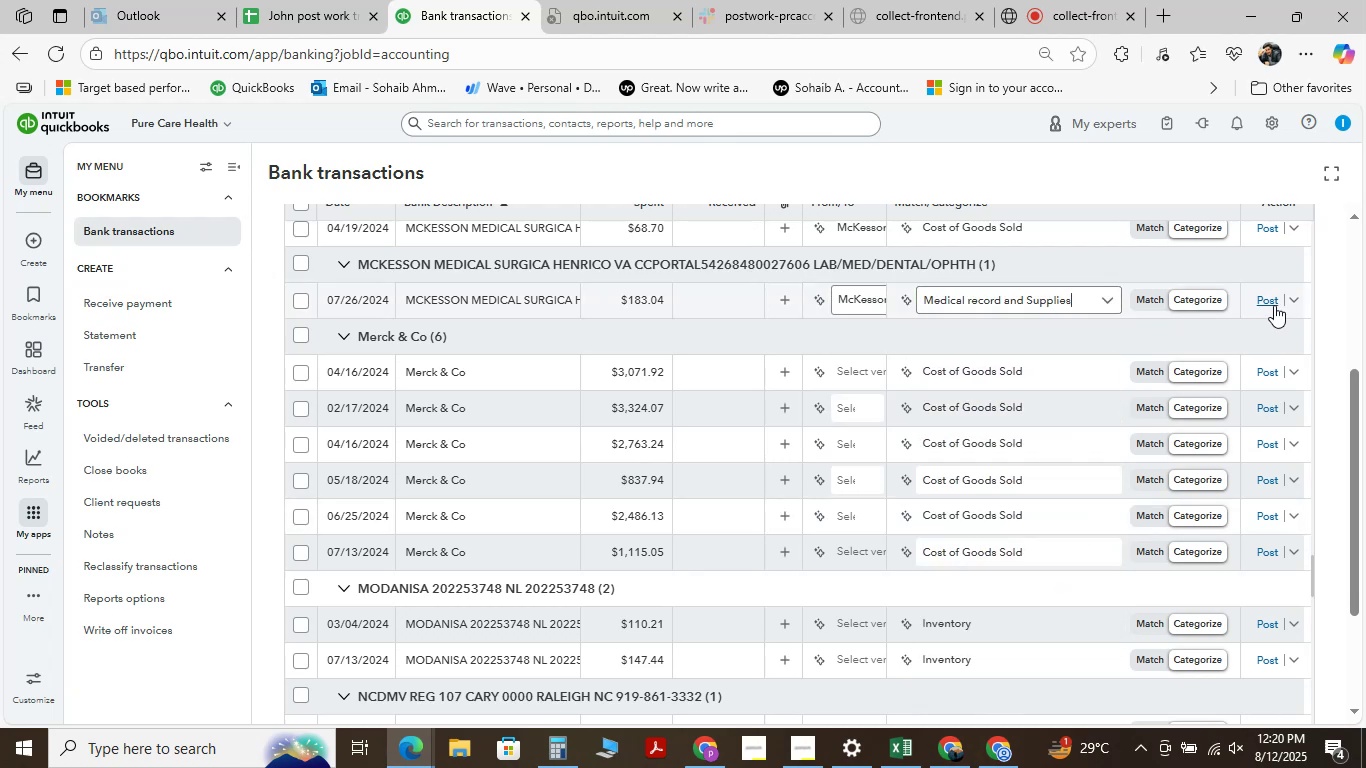 
left_click([1274, 305])
 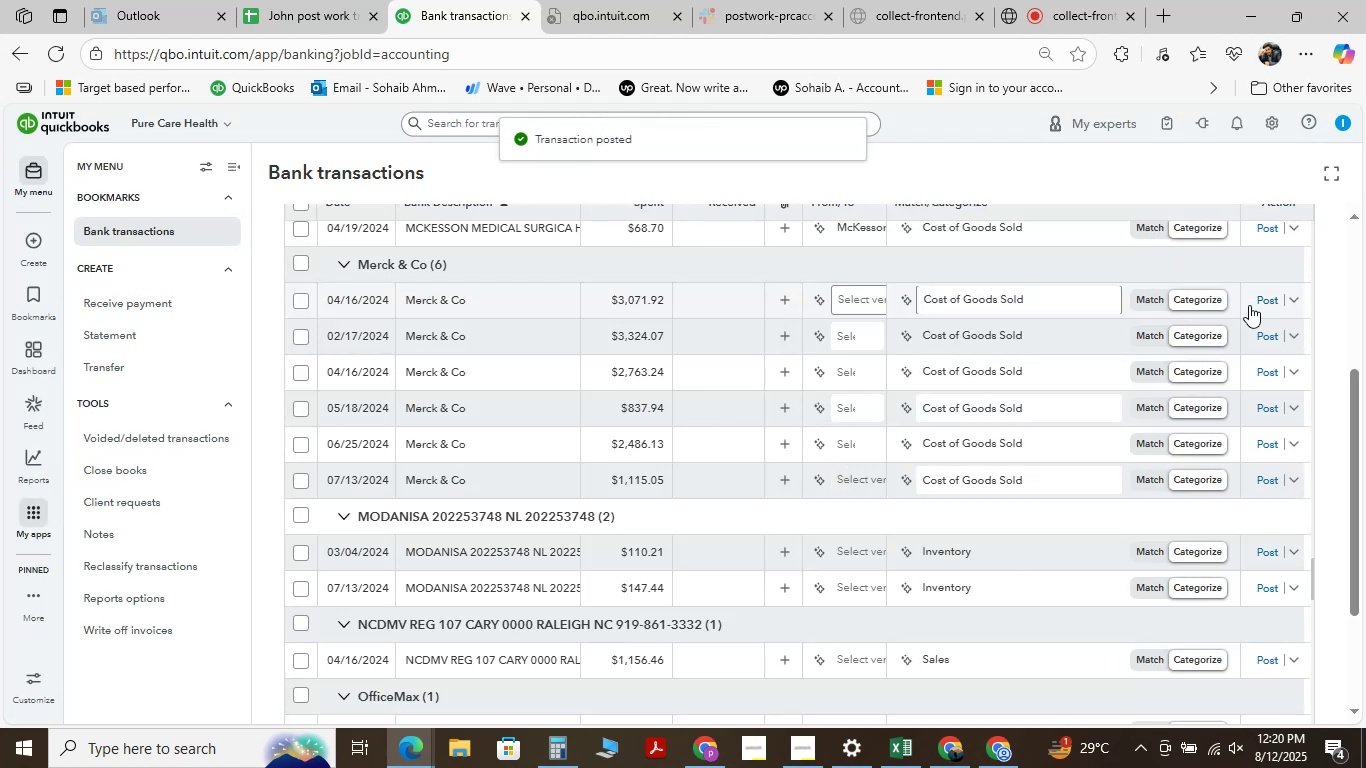 
wait(10.33)
 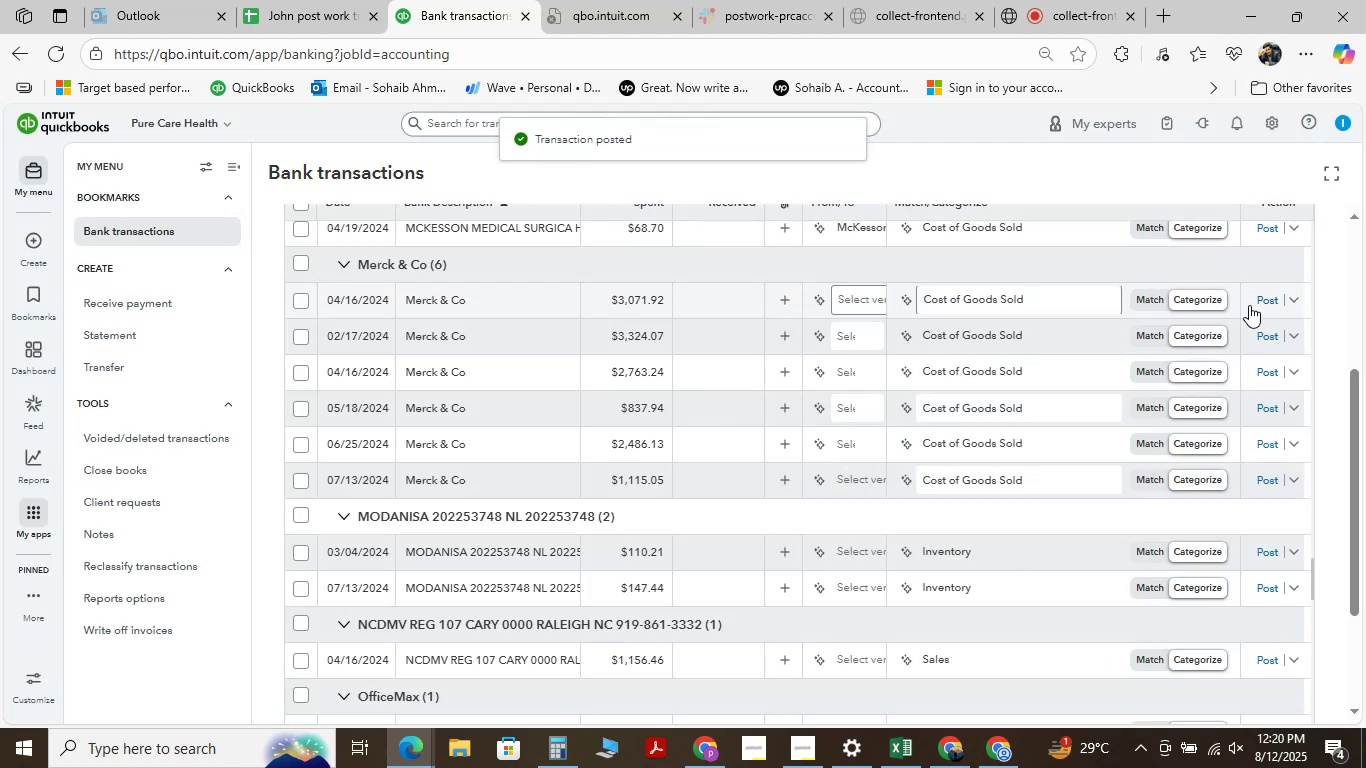 
scroll: coordinate [478, 381], scroll_direction: down, amount: 4.0
 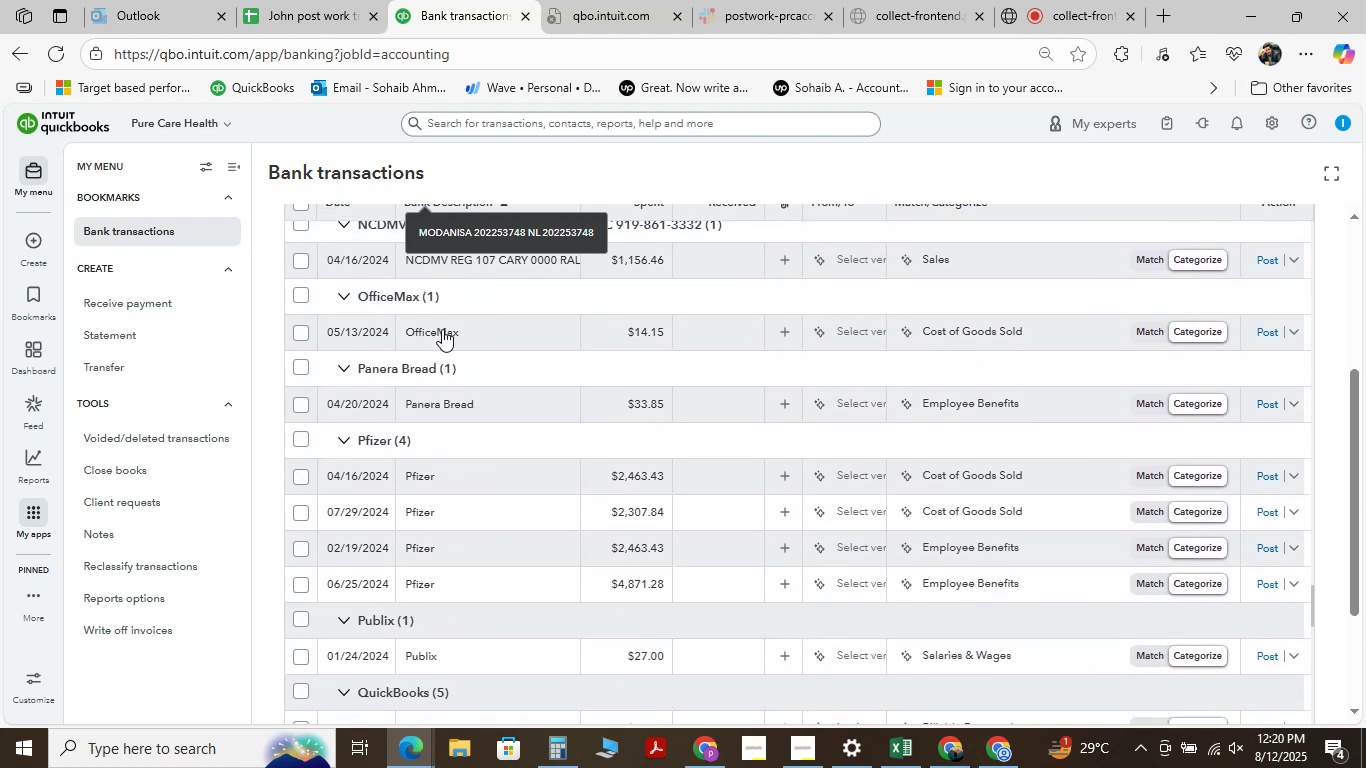 
left_click([442, 329])
 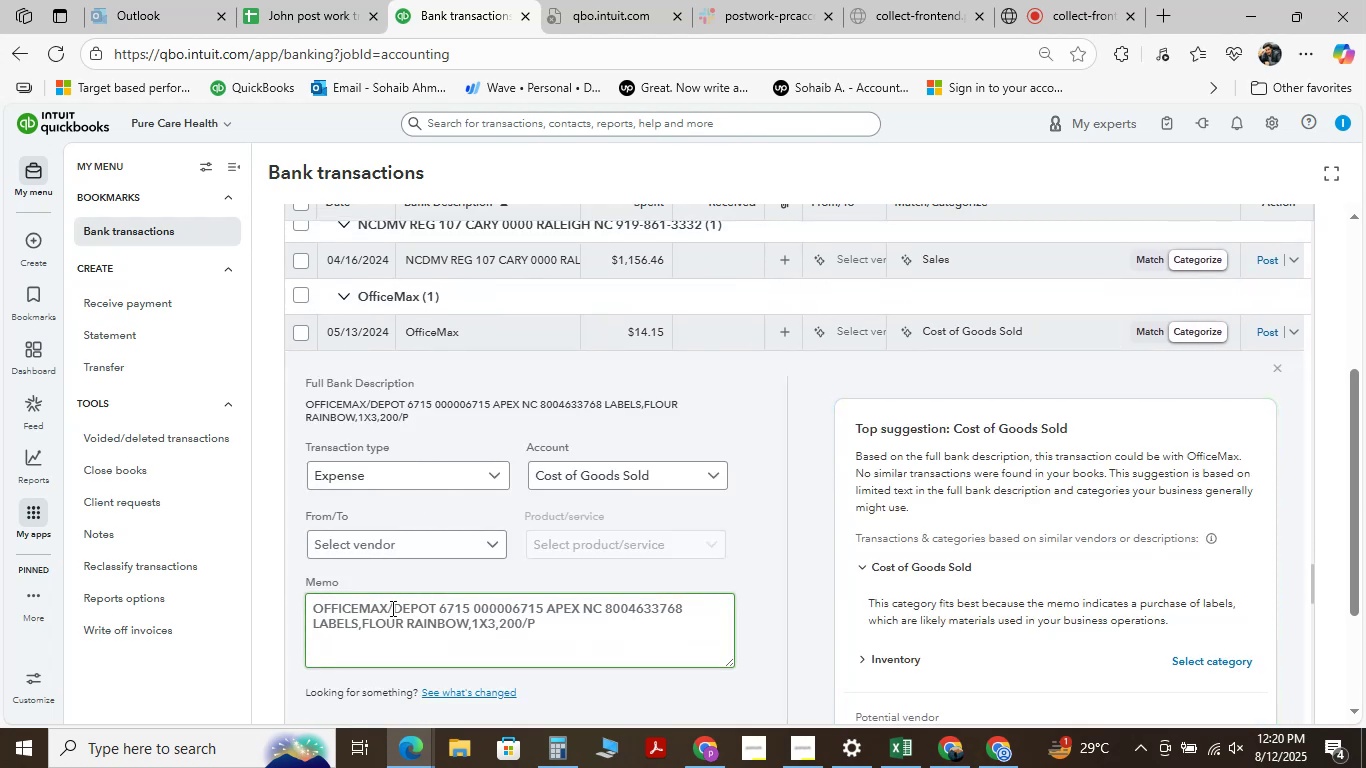 
wait(8.95)
 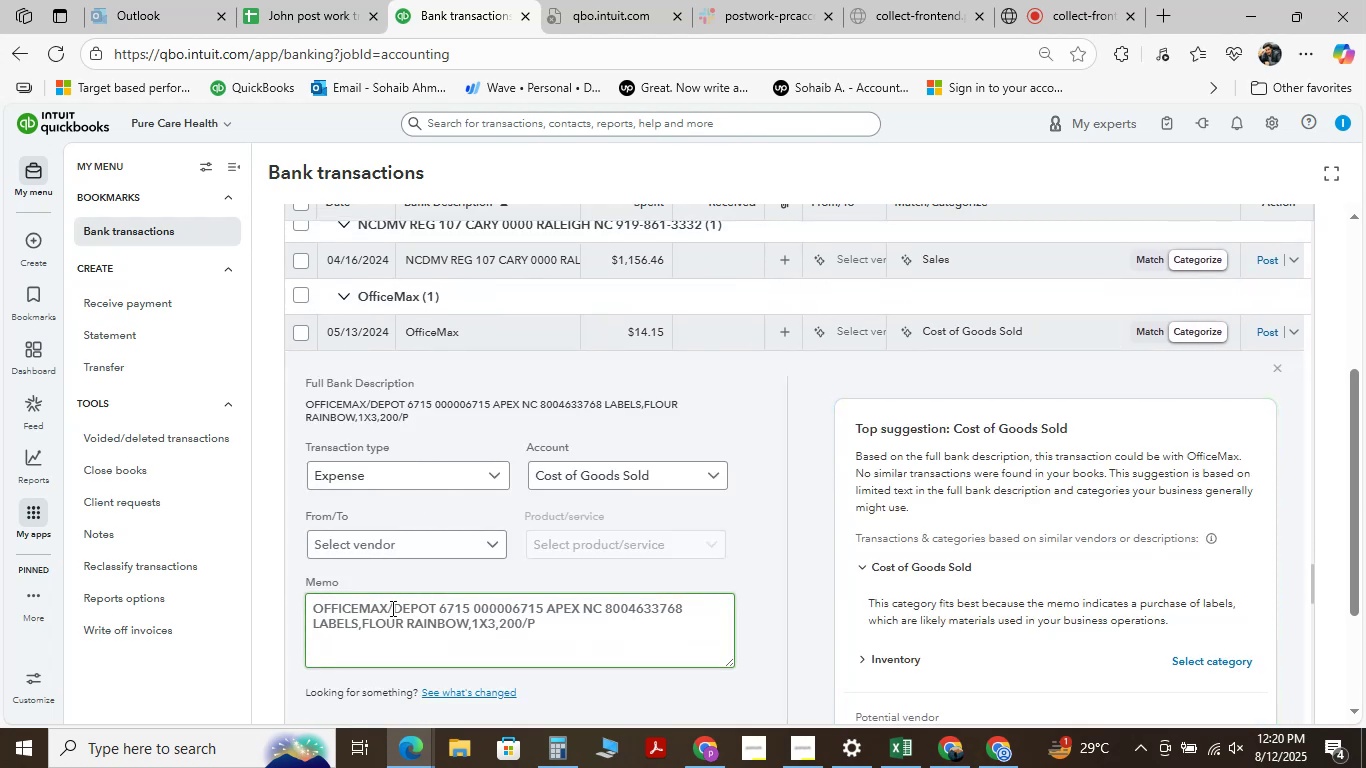 
left_click_drag(start_coordinate=[384, 607], to_coordinate=[293, 595])
 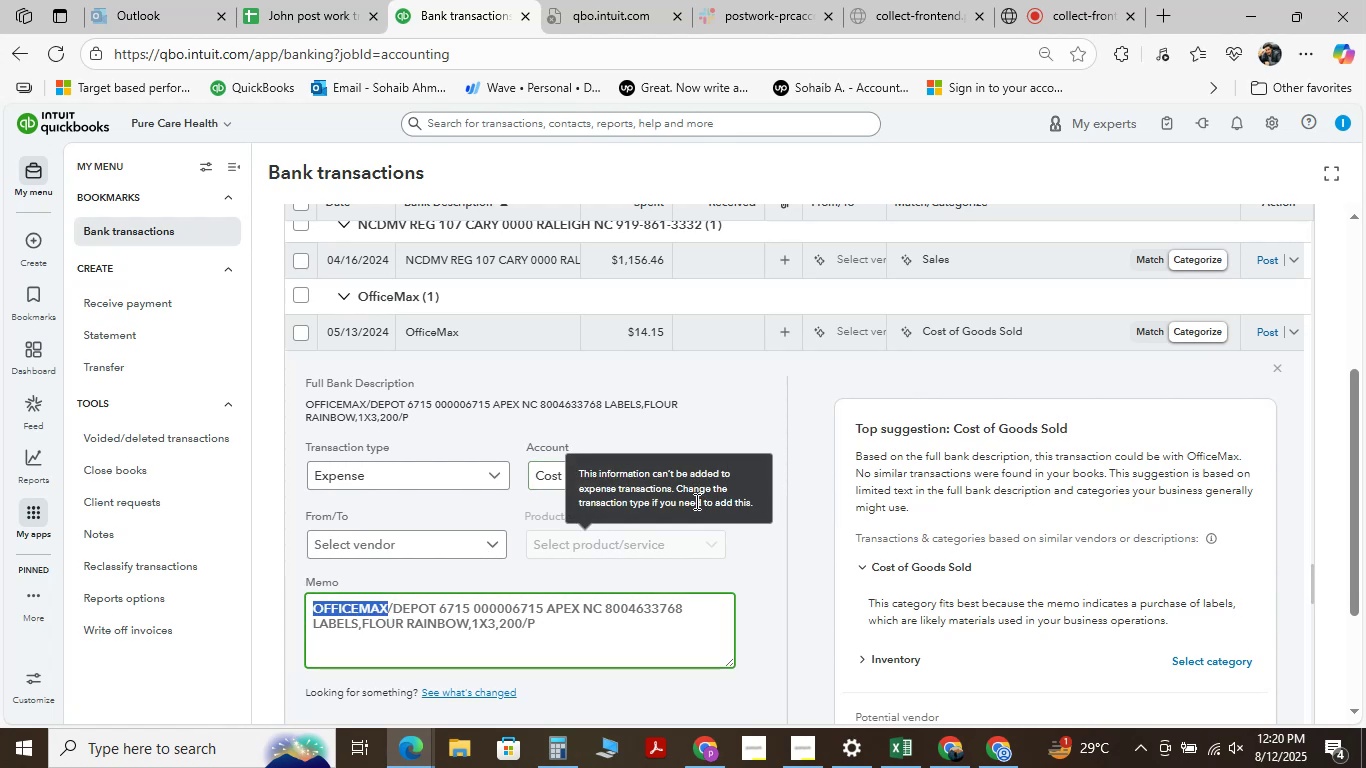 
key(Control+C)
 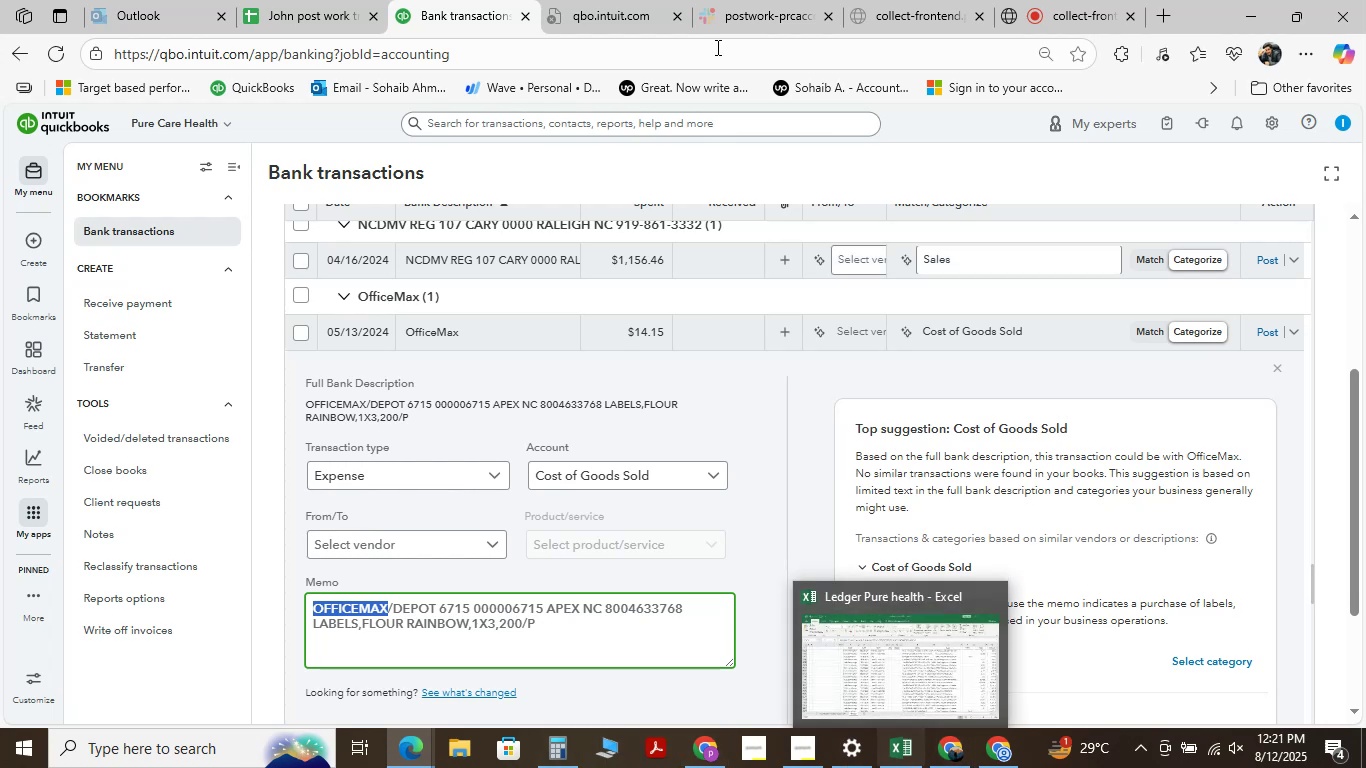 
wait(6.06)
 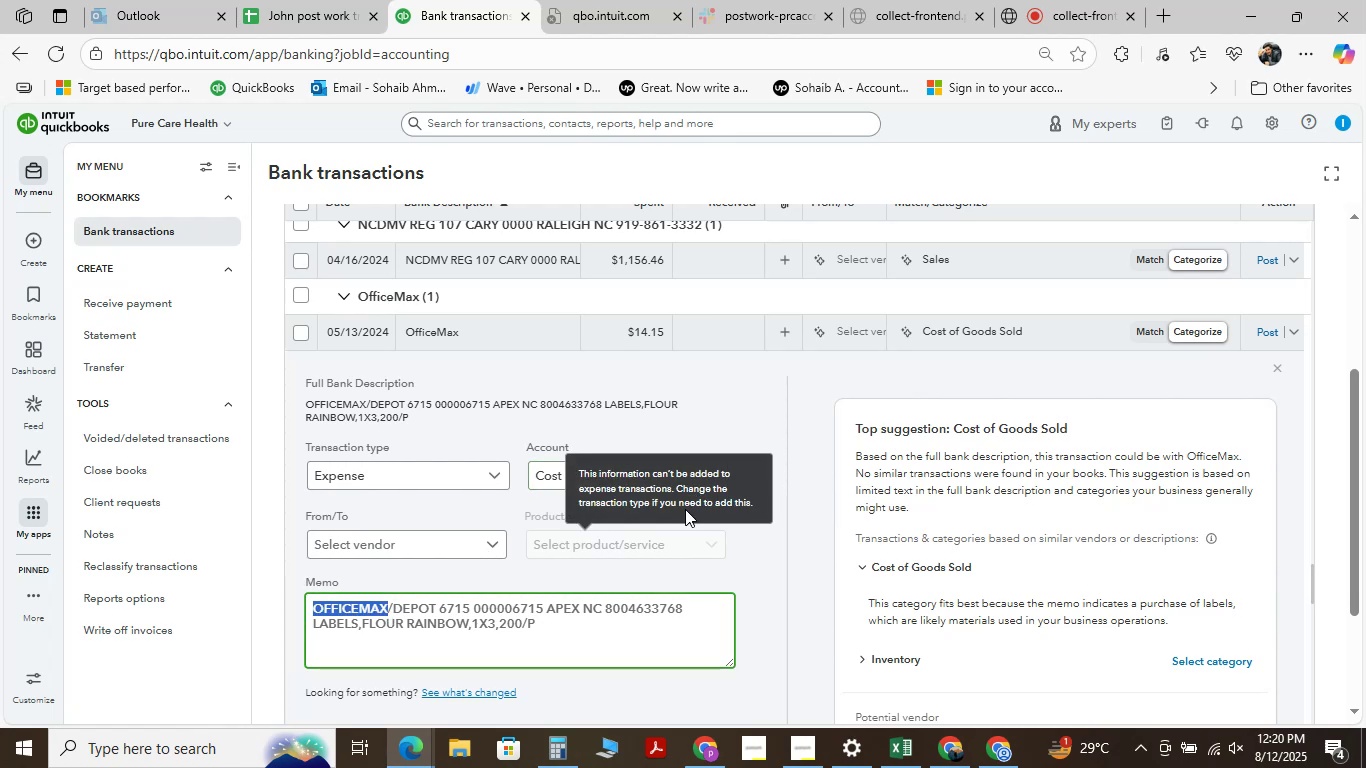 
left_click([952, 753])
 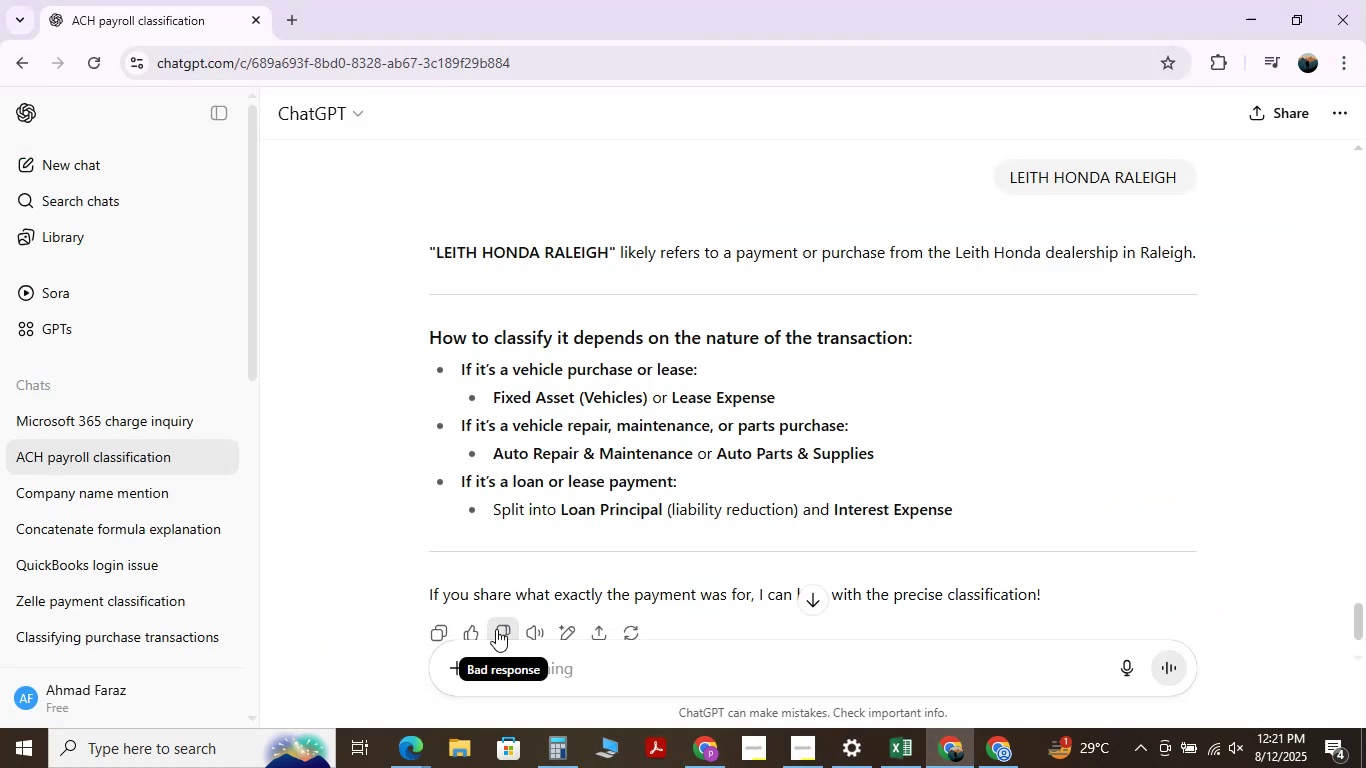 
key(Control+V)
 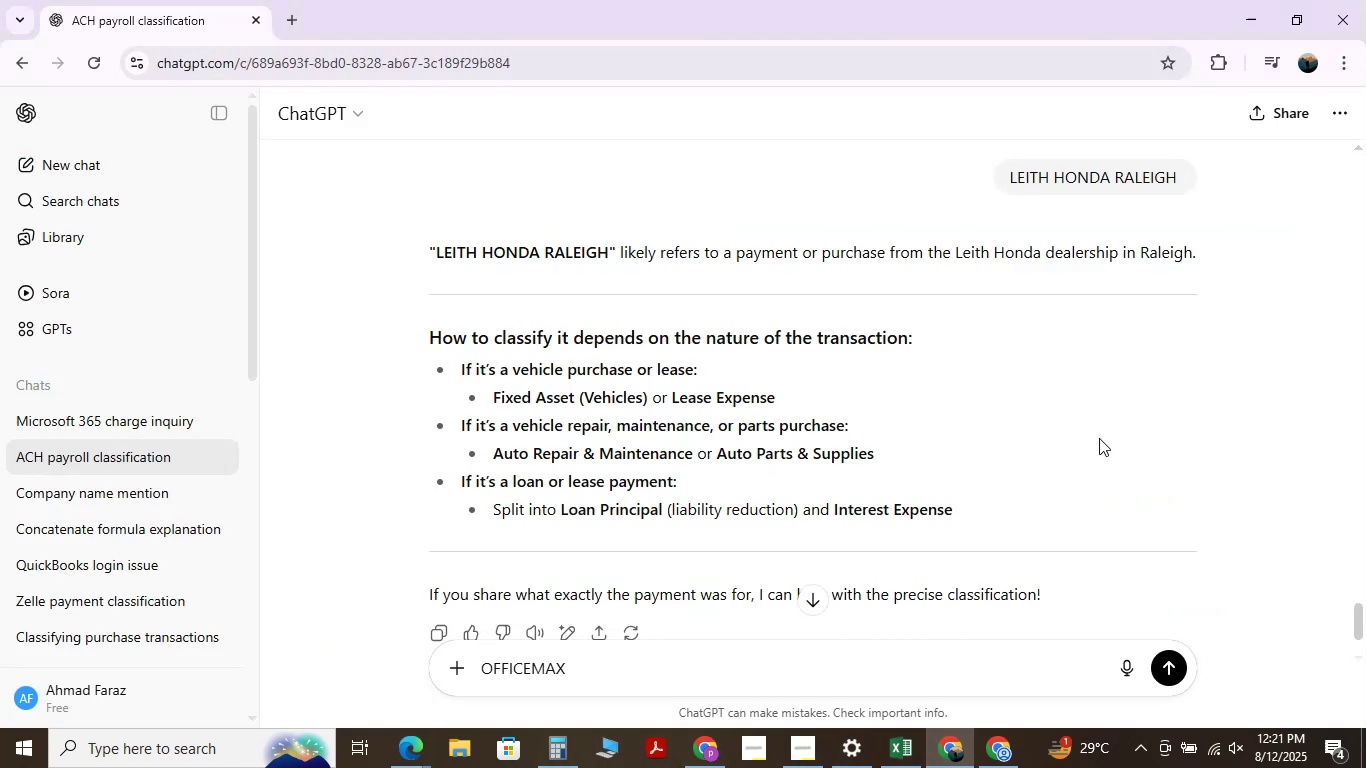 
key(NumpadEnter)
 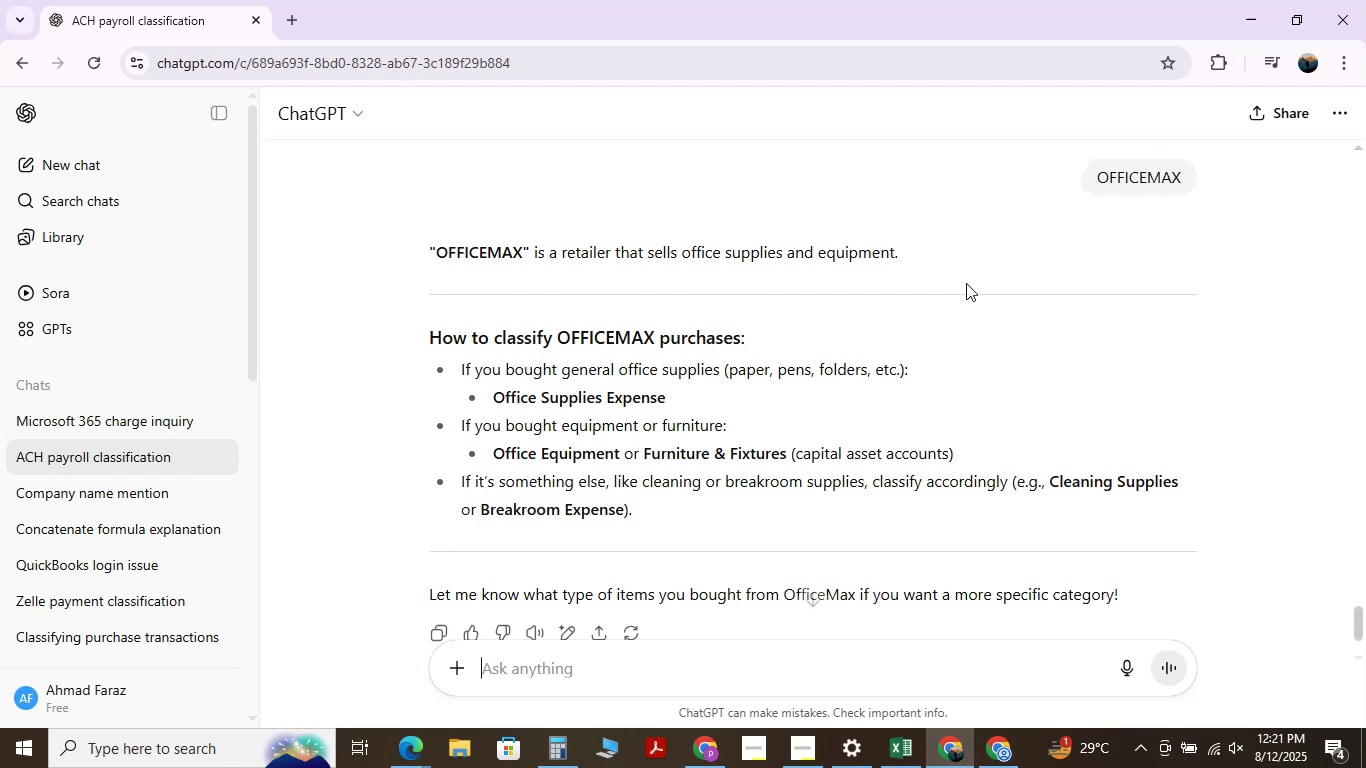 
wait(9.25)
 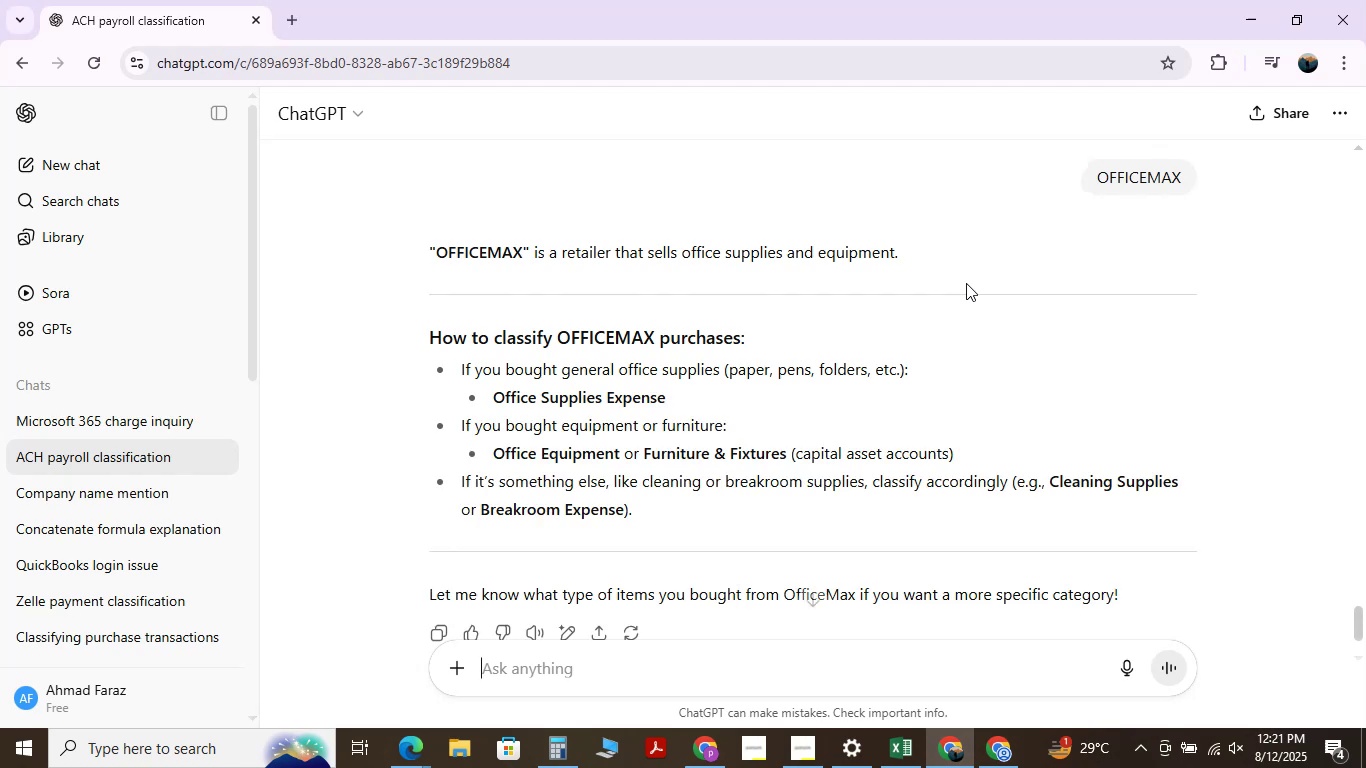 
left_click([353, 678])
 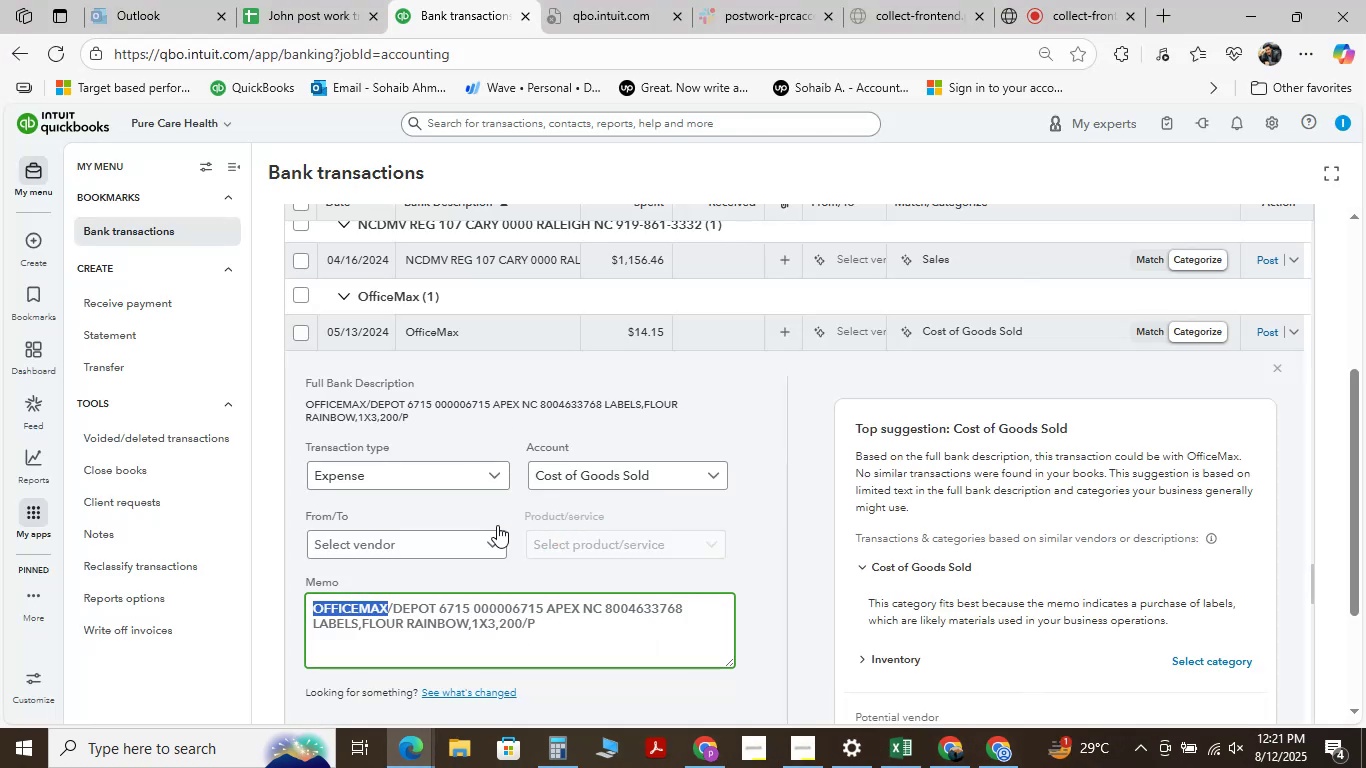 
left_click([489, 541])
 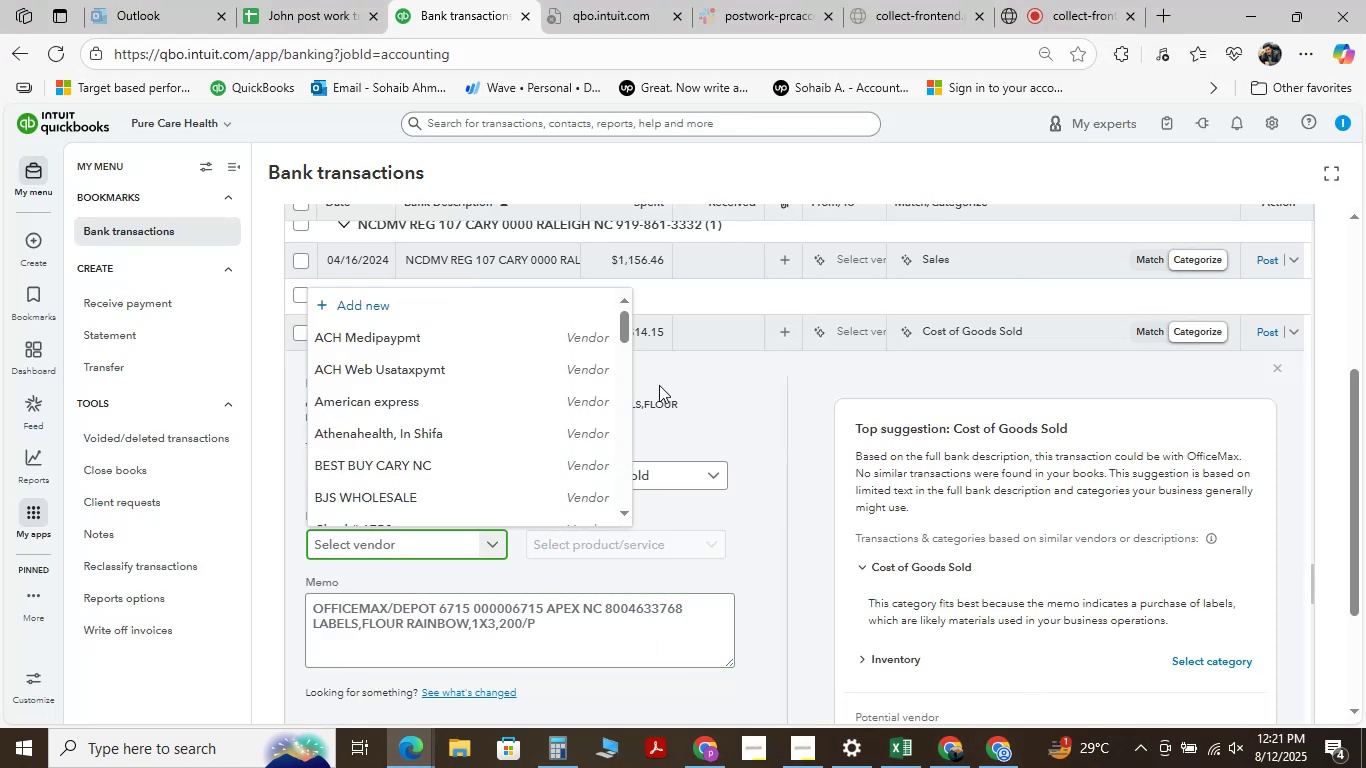 
key(Control+V)
 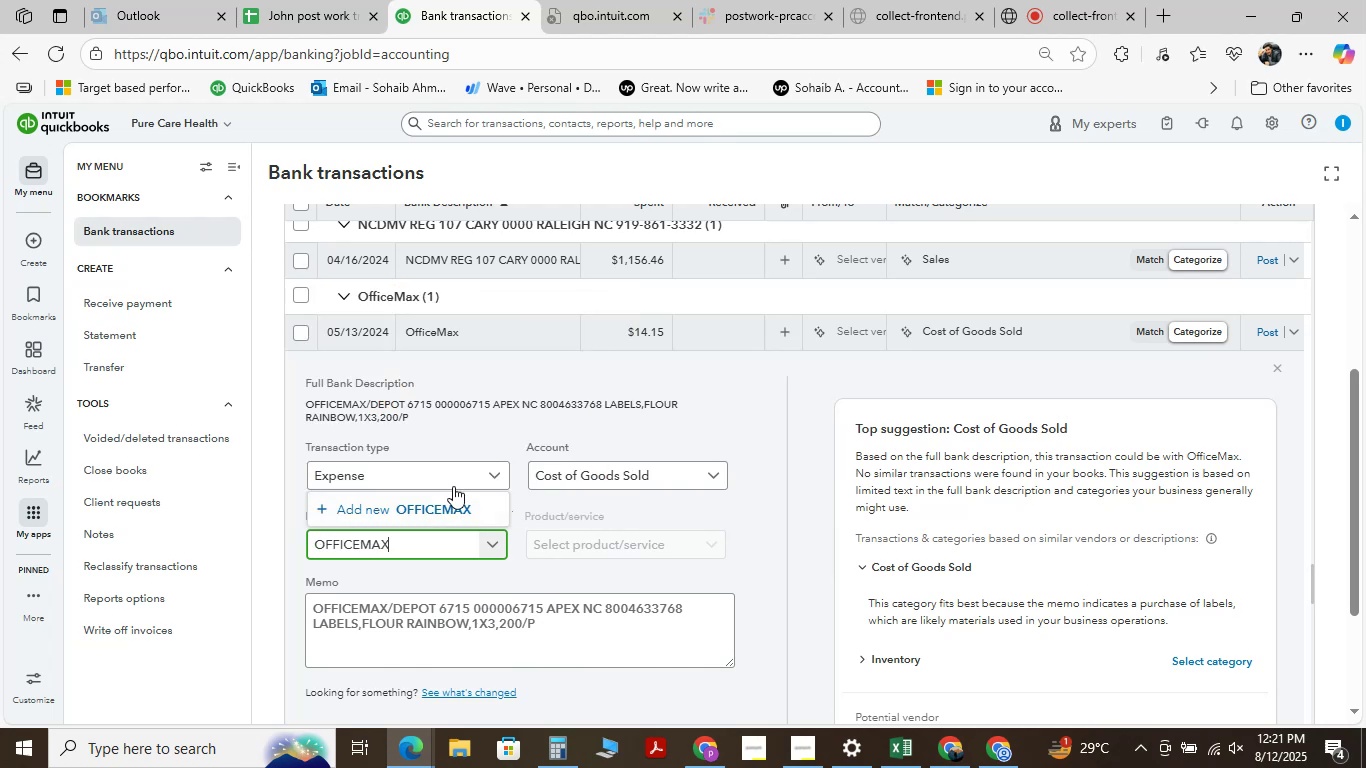 
left_click([458, 513])
 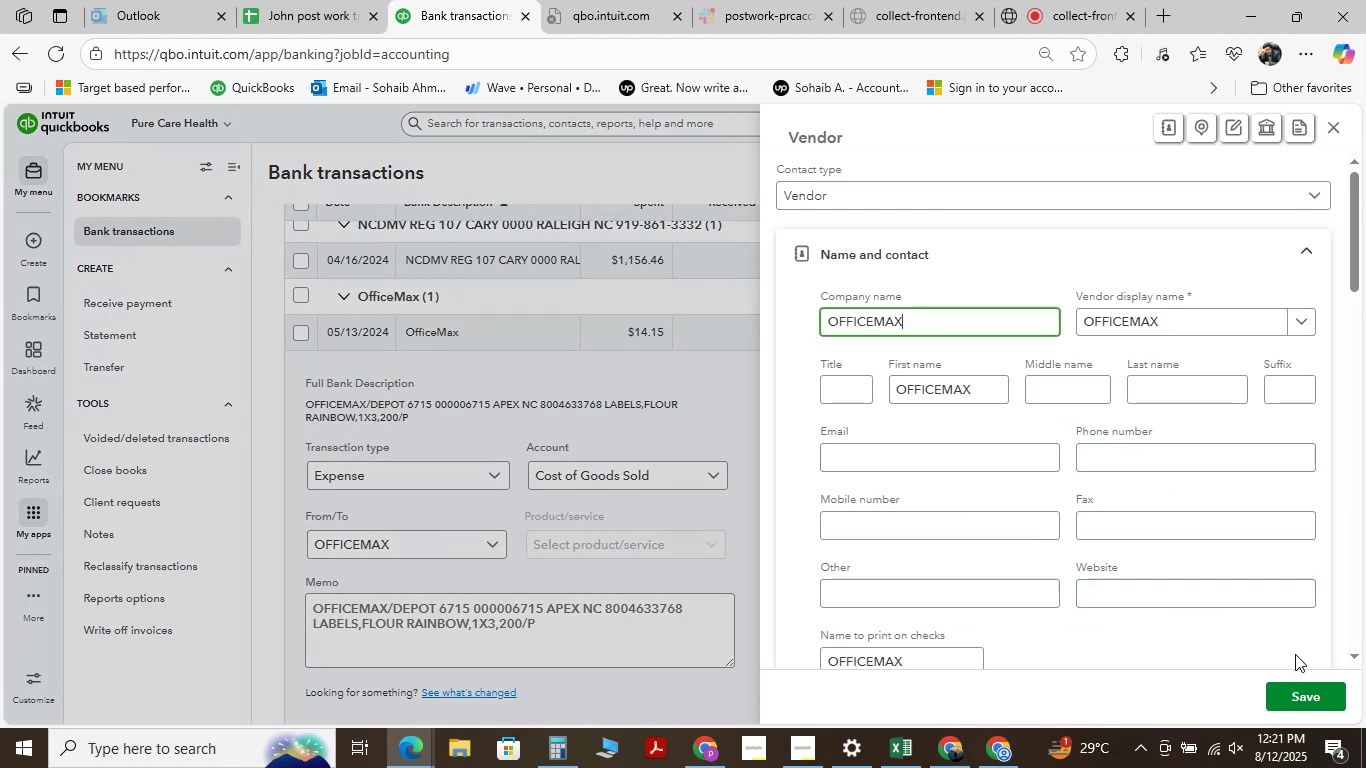 
left_click([1297, 694])
 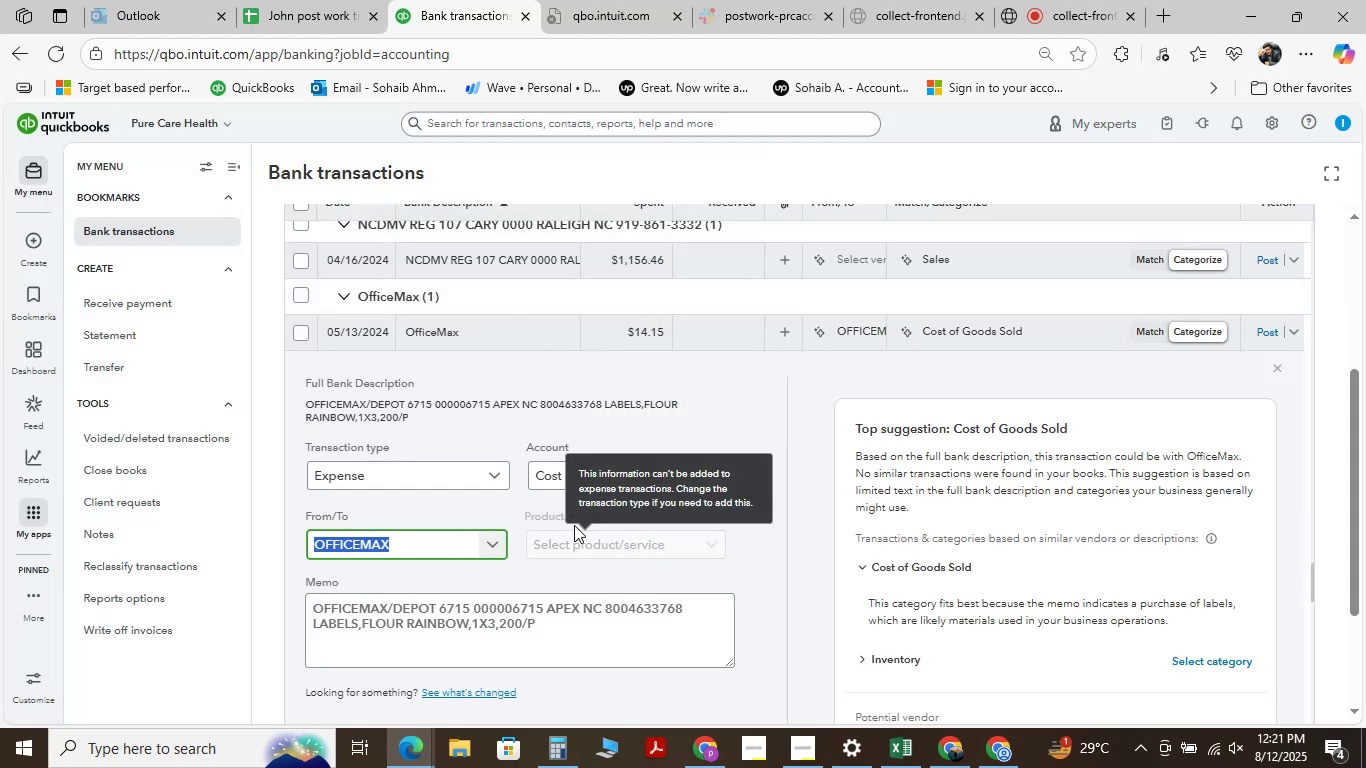 
wait(5.65)
 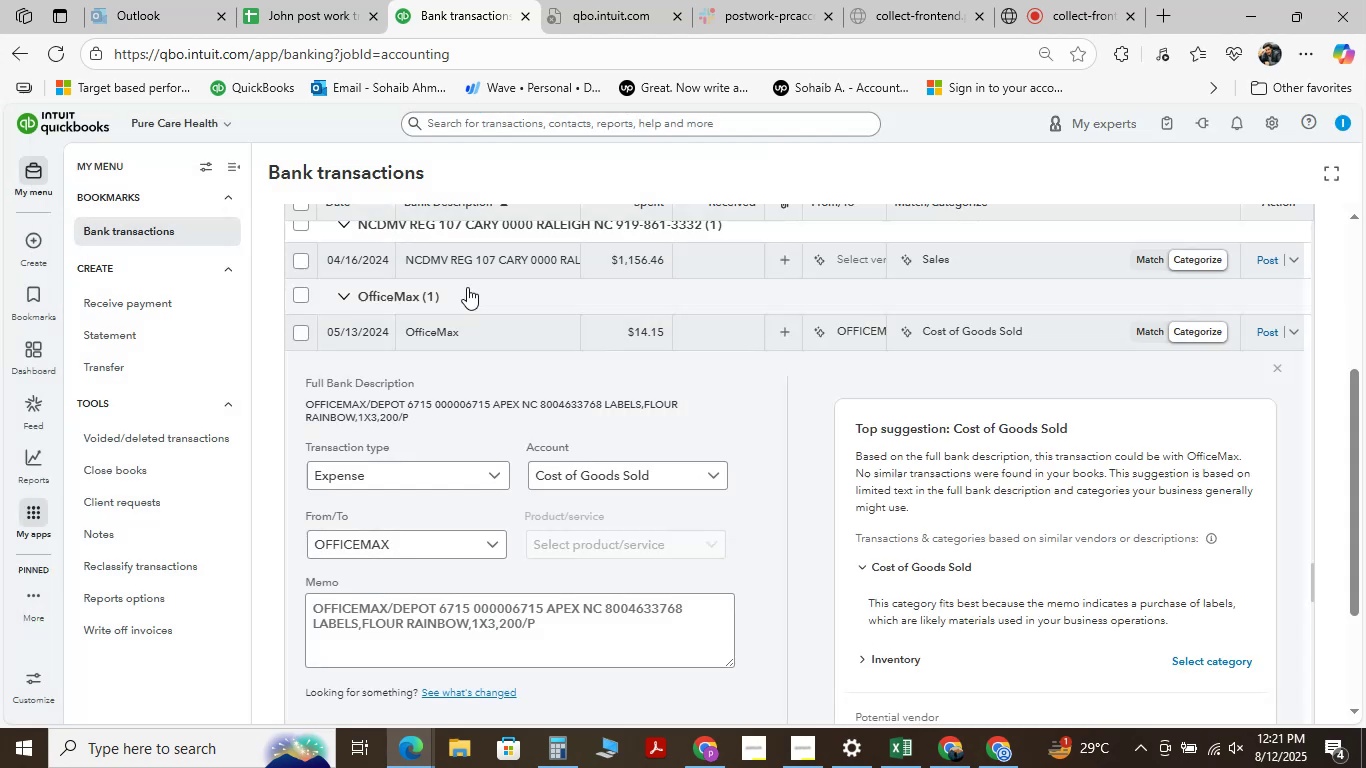 
left_click([694, 471])
 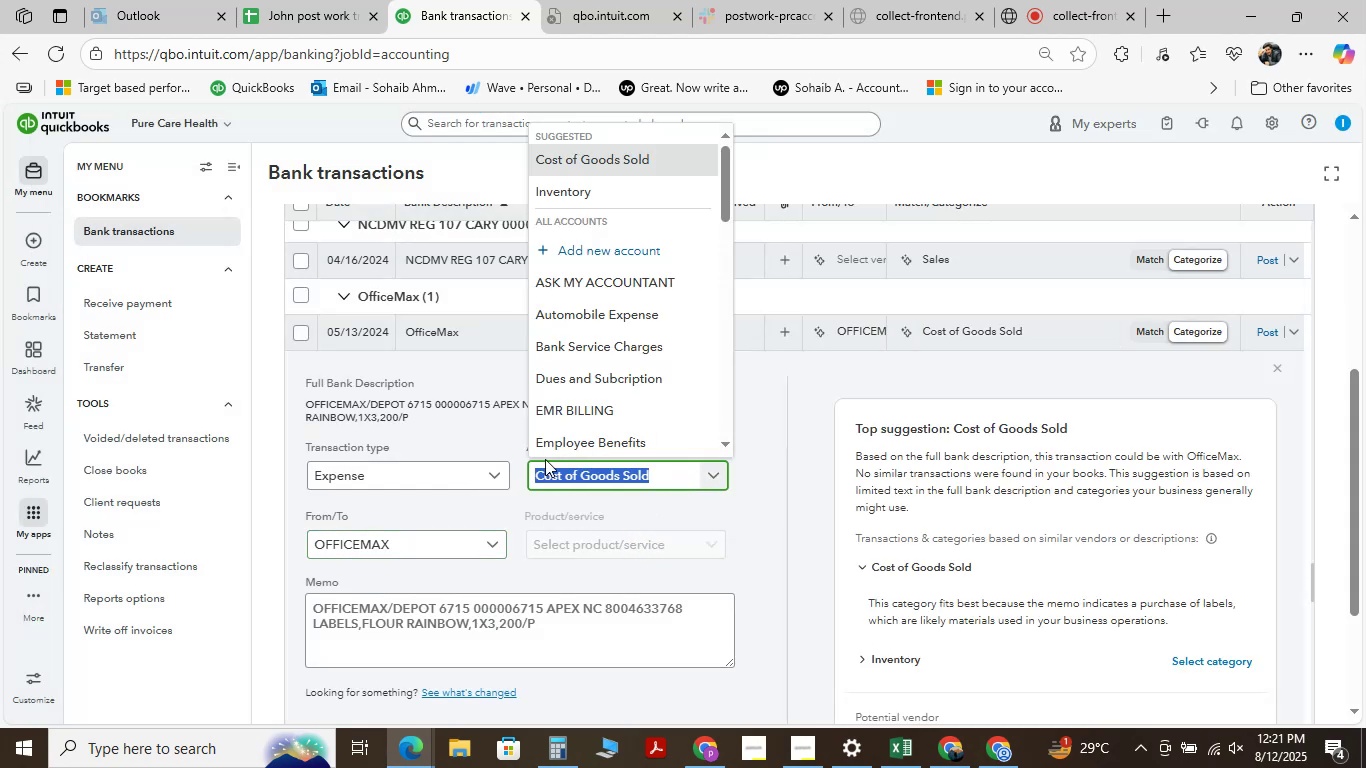 
key(Space)
 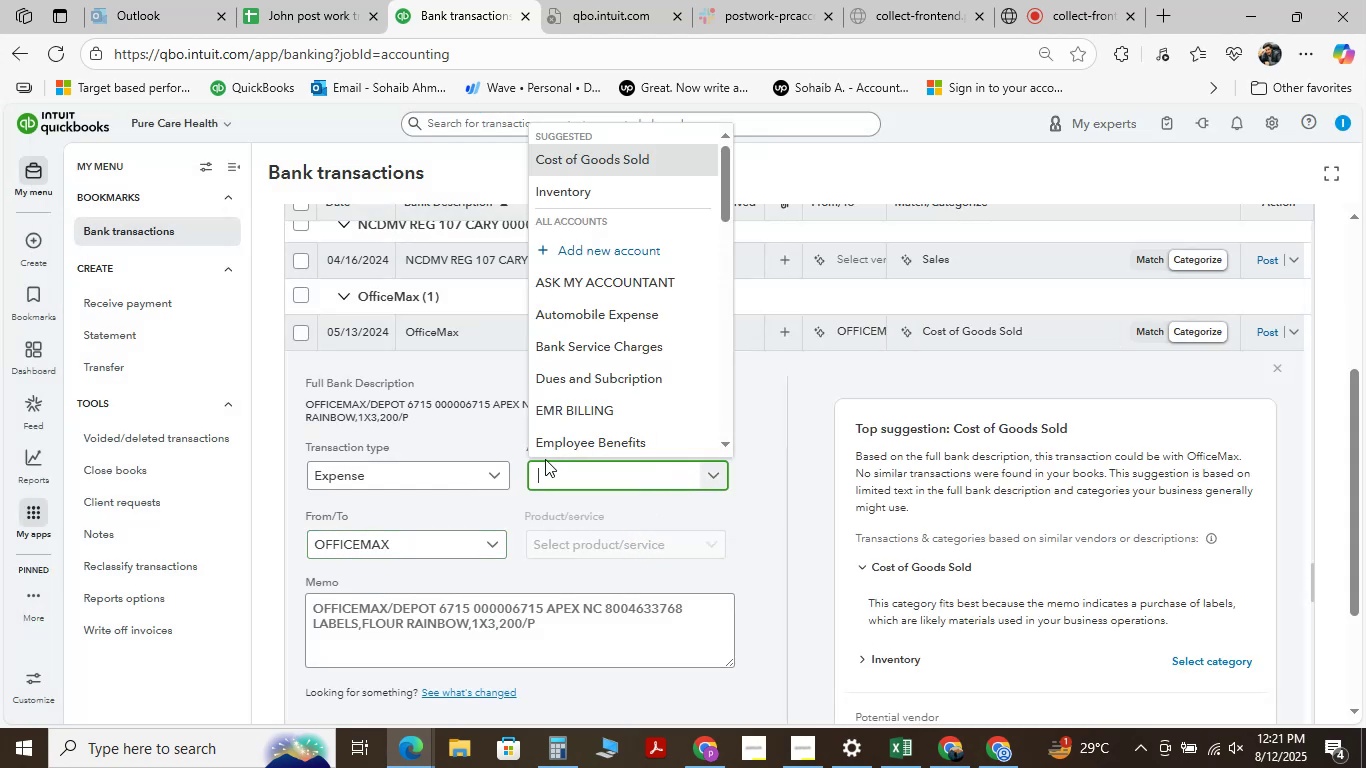 
key(Backspace)
 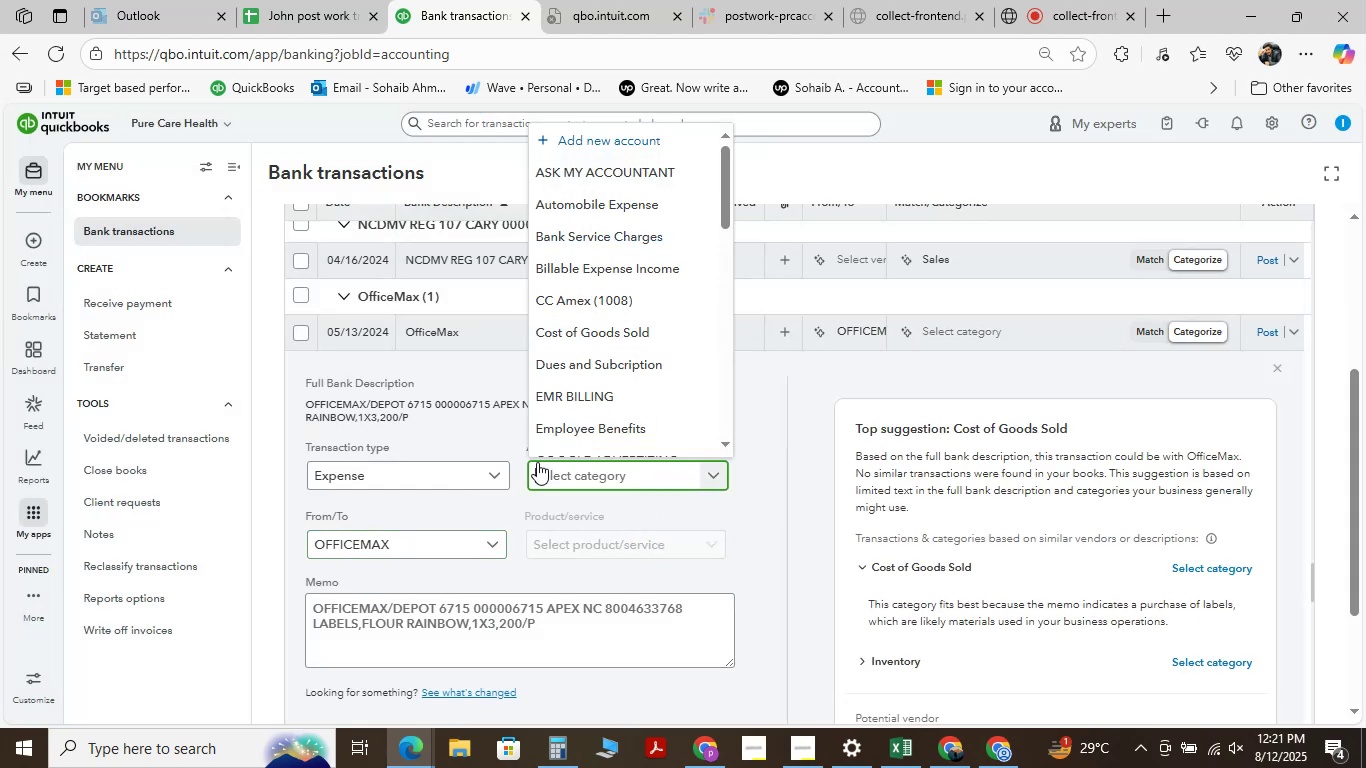 
type(OFF)
 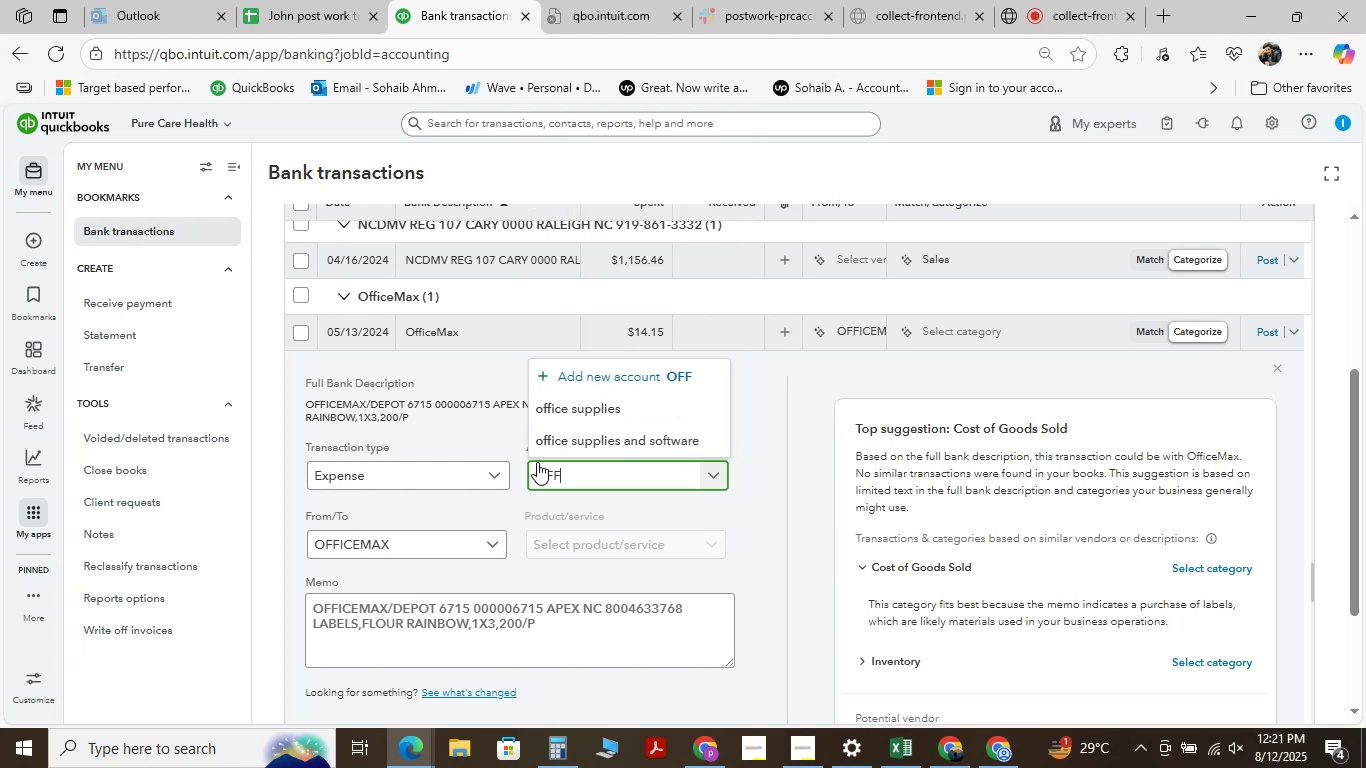 
left_click([585, 410])
 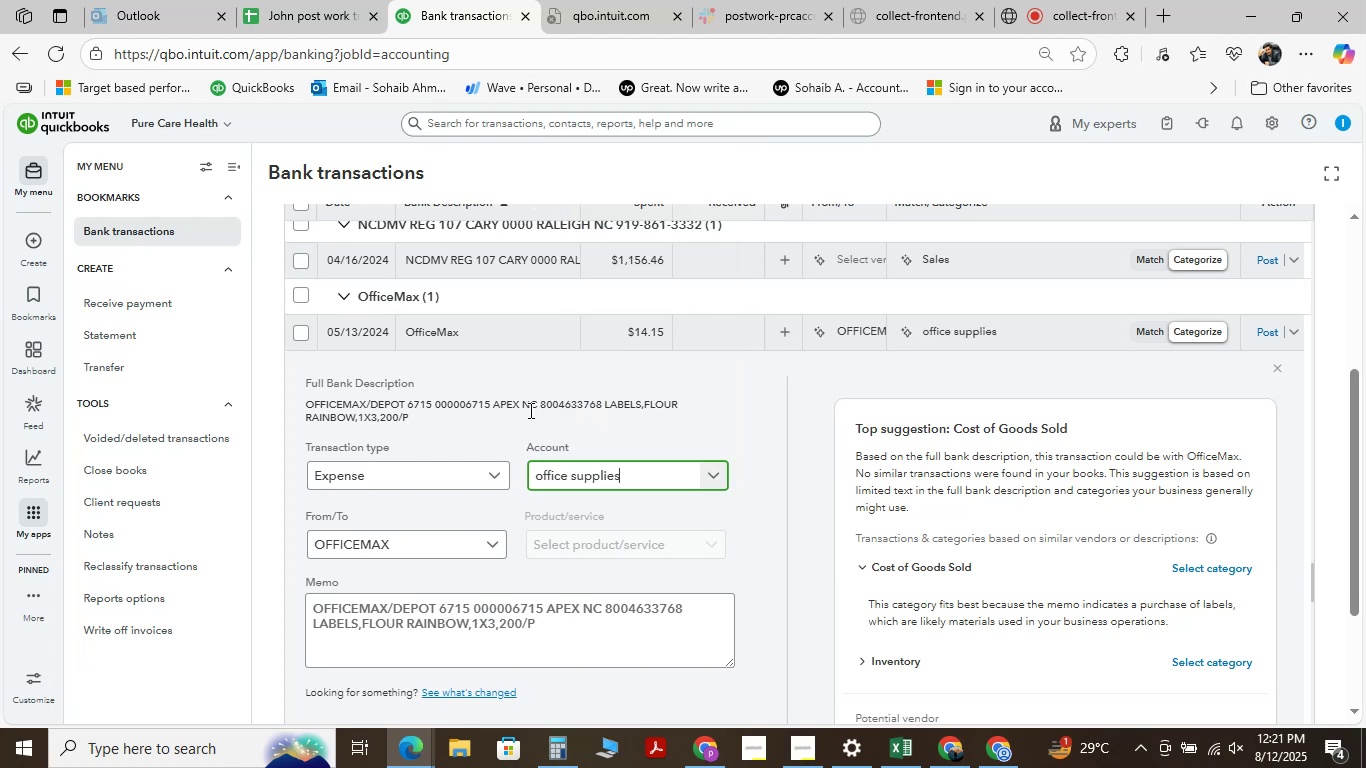 
scroll: coordinate [448, 538], scroll_direction: down, amount: 4.0
 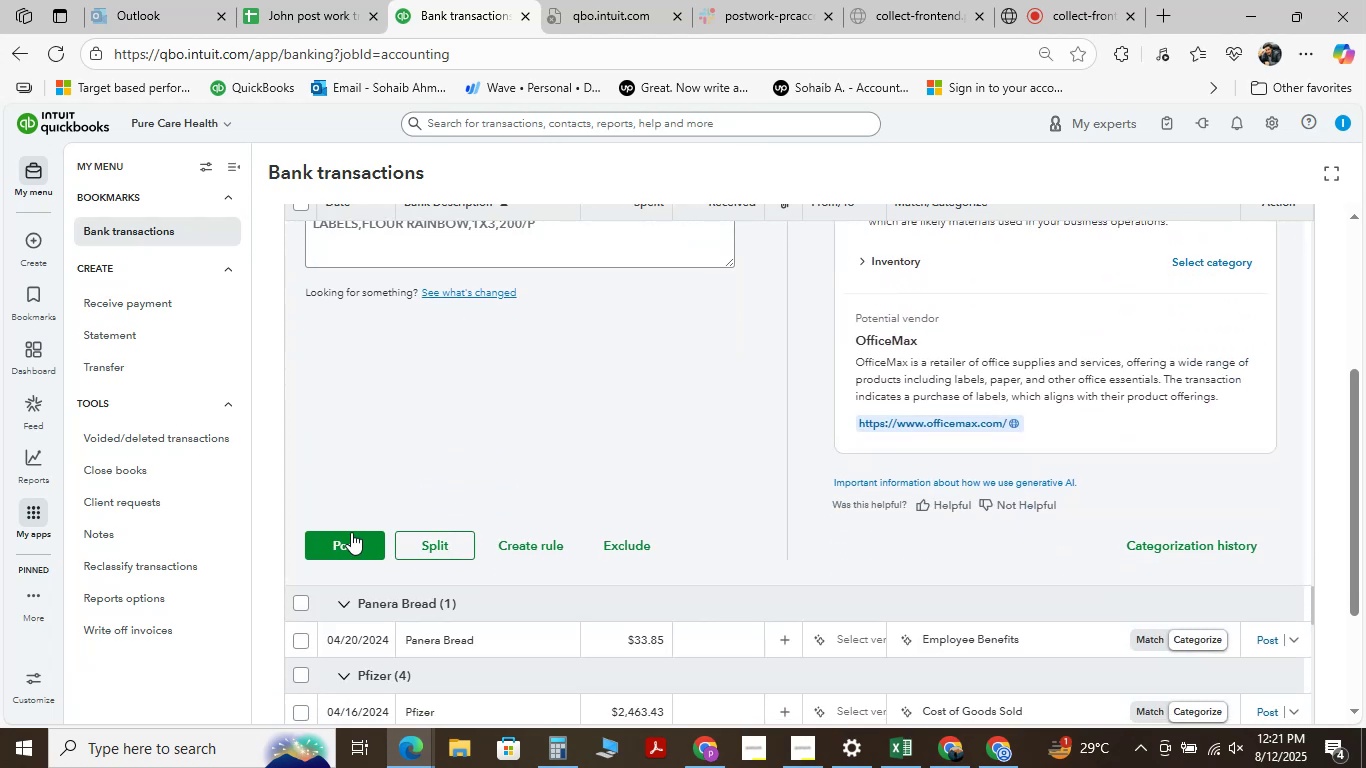 
scroll: coordinate [397, 472], scroll_direction: up, amount: 2.0
 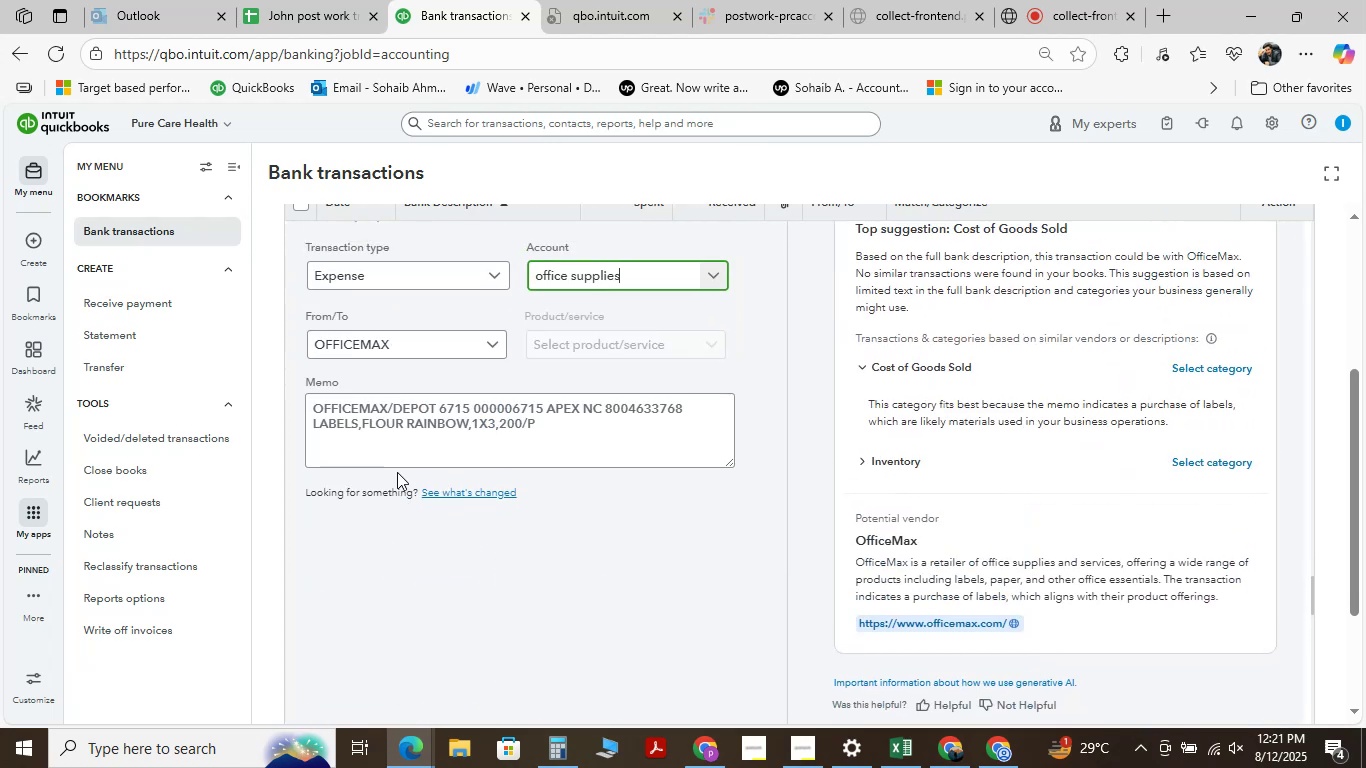 
scroll: coordinate [397, 472], scroll_direction: down, amount: 1.0
 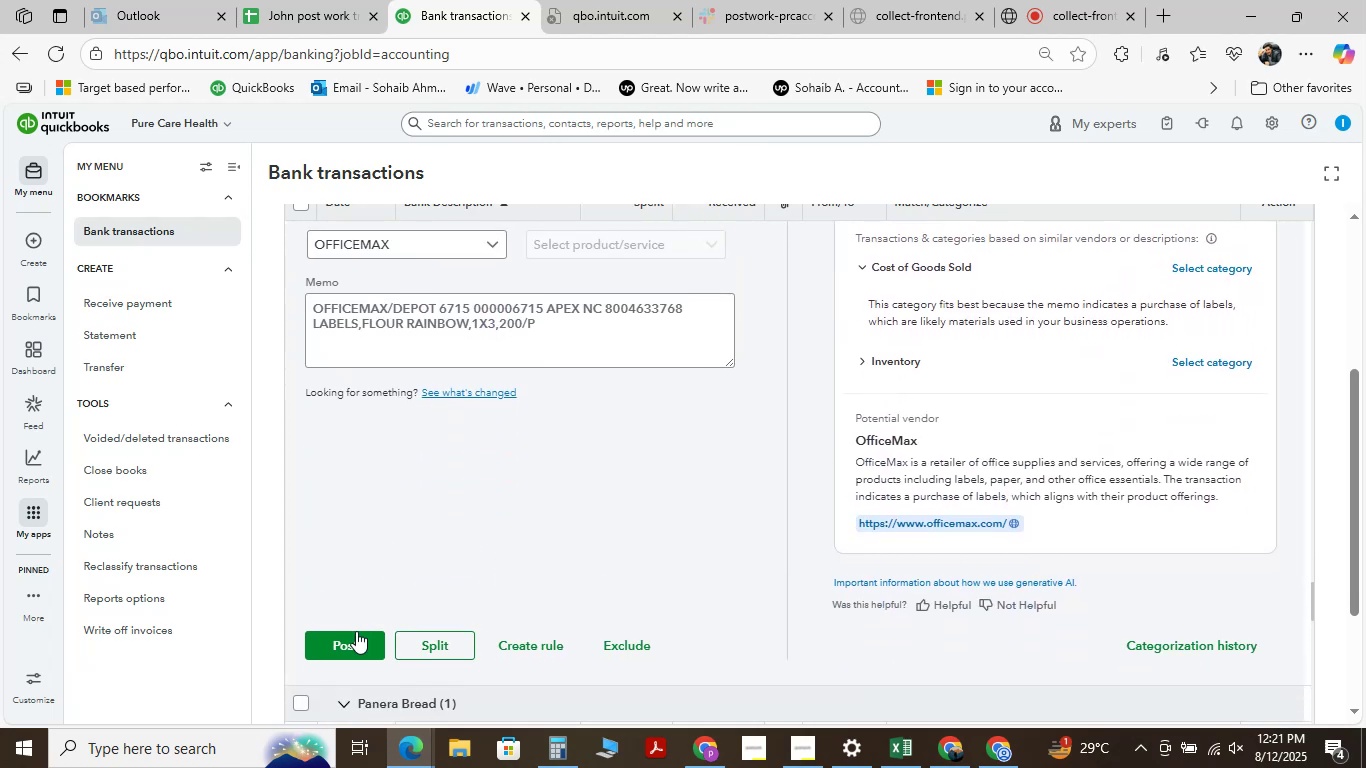 
left_click([346, 639])
 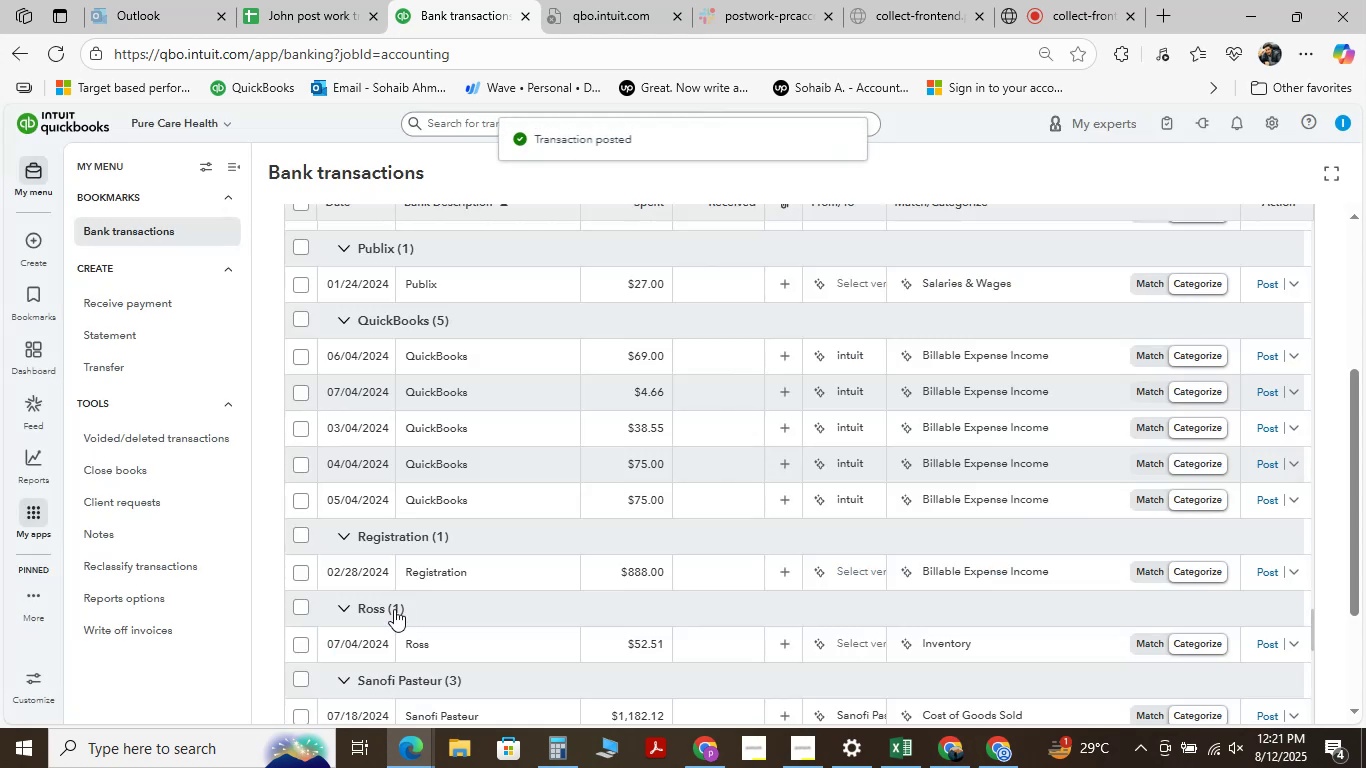 
mouse_move([406, 367])
 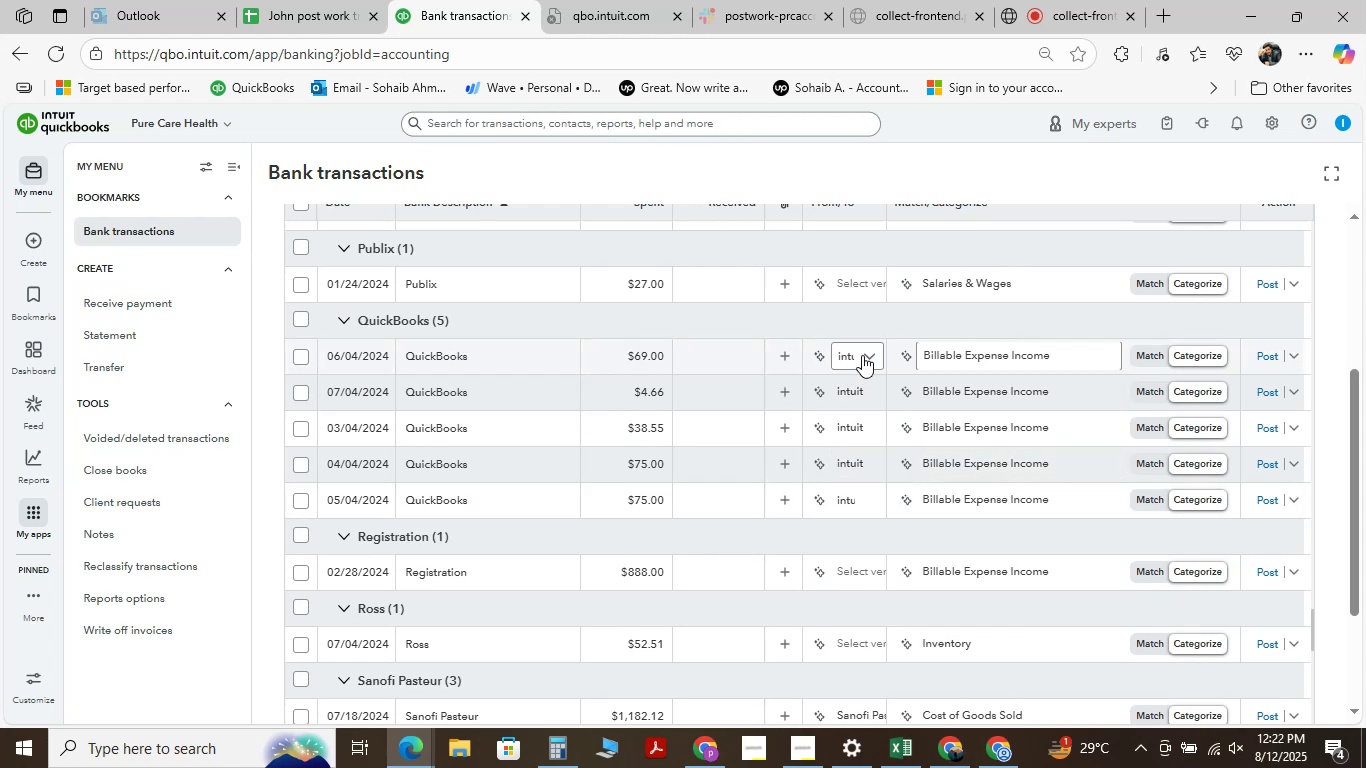 
left_click([862, 355])
 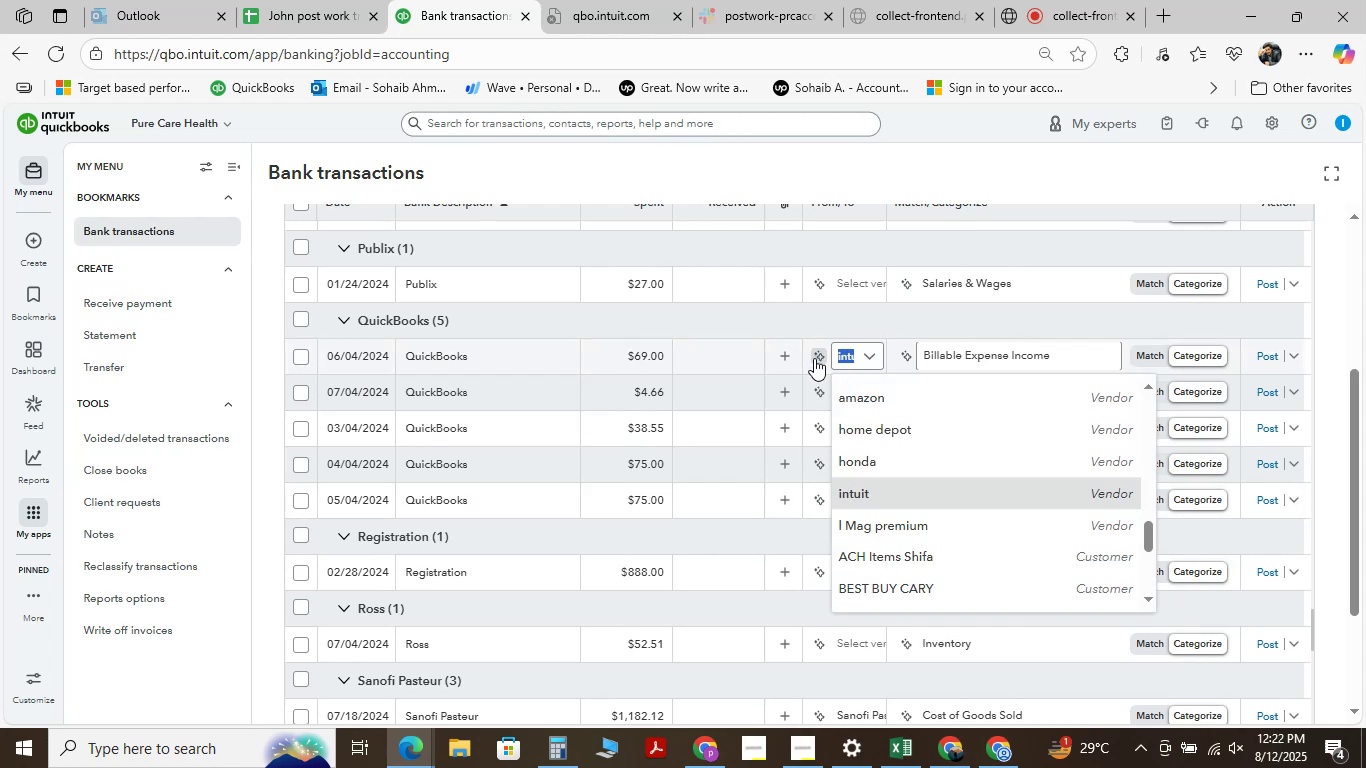 
mouse_move([703, 355])
 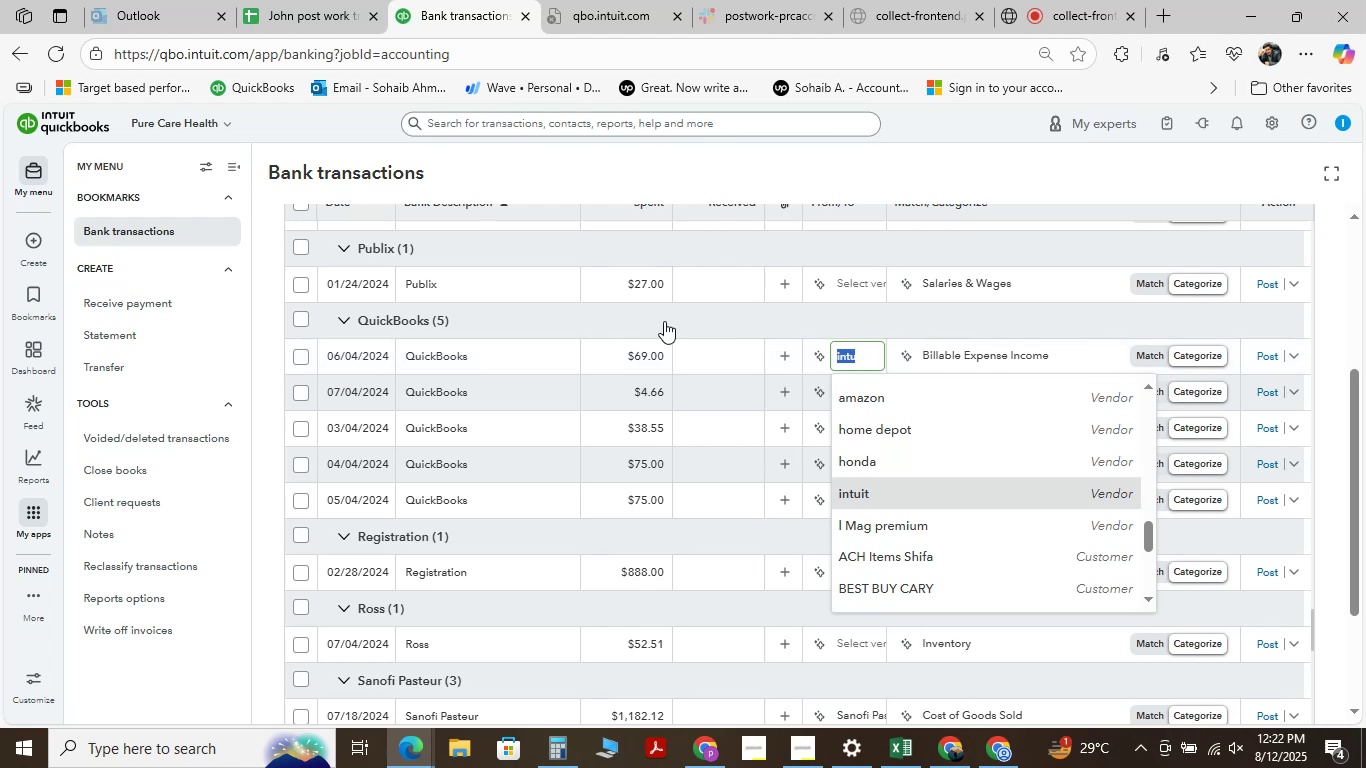 
key(Backspace)
 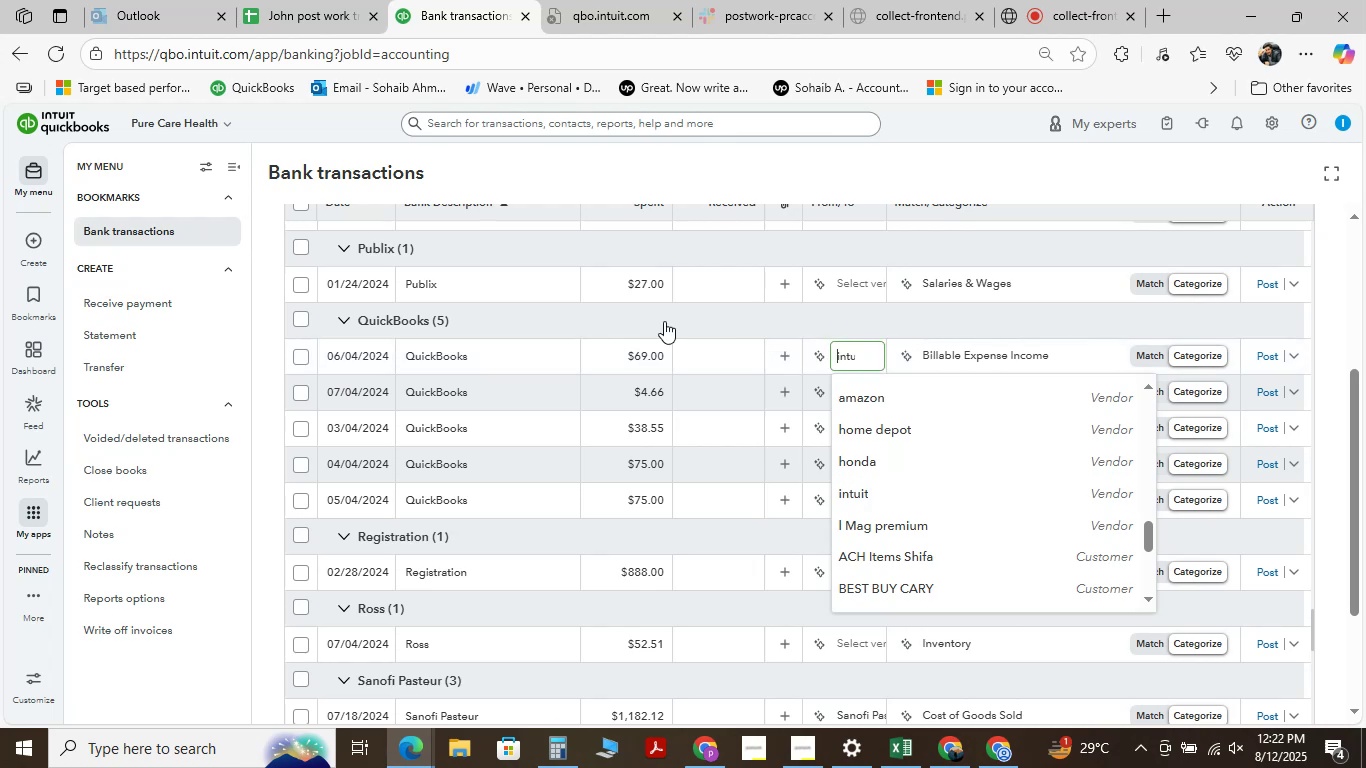 
key(Q)
 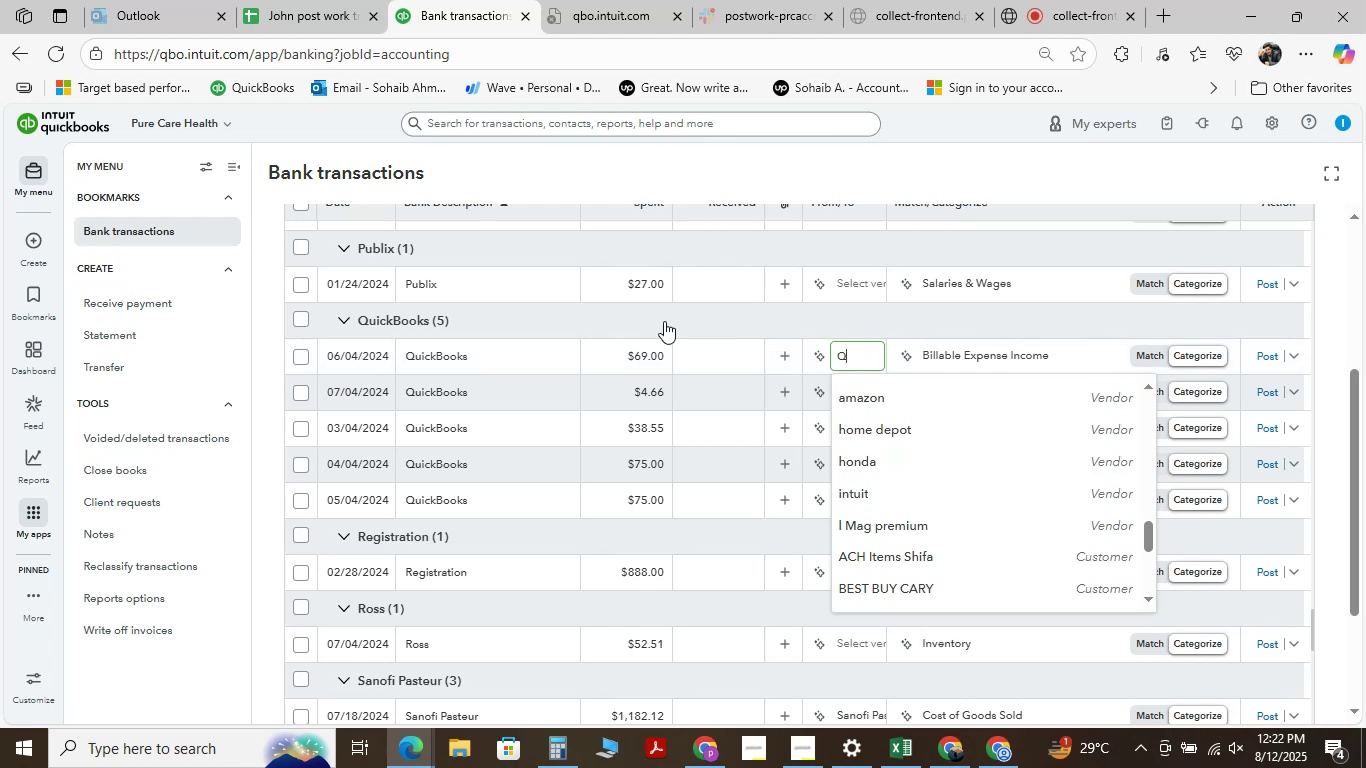 
mouse_move([652, 345])
 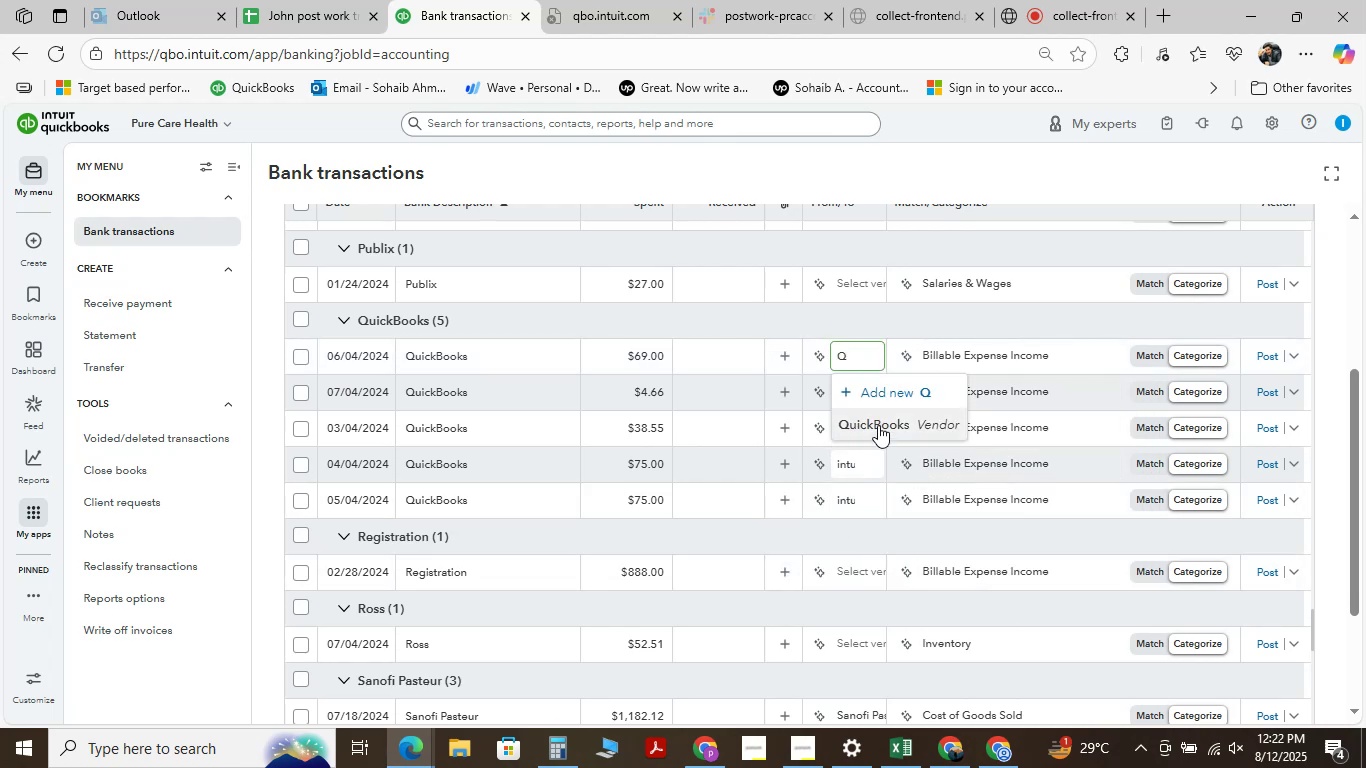 
left_click([878, 425])
 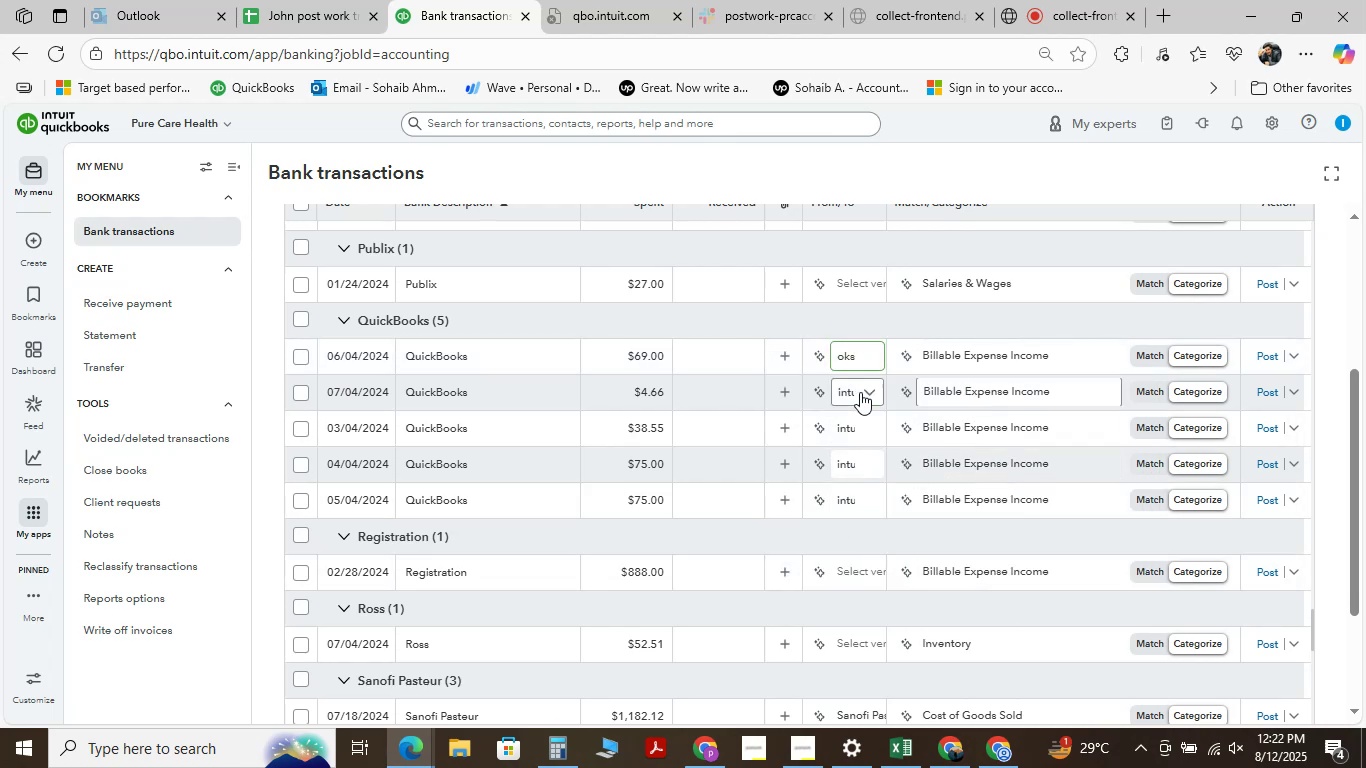 
left_click([860, 392])
 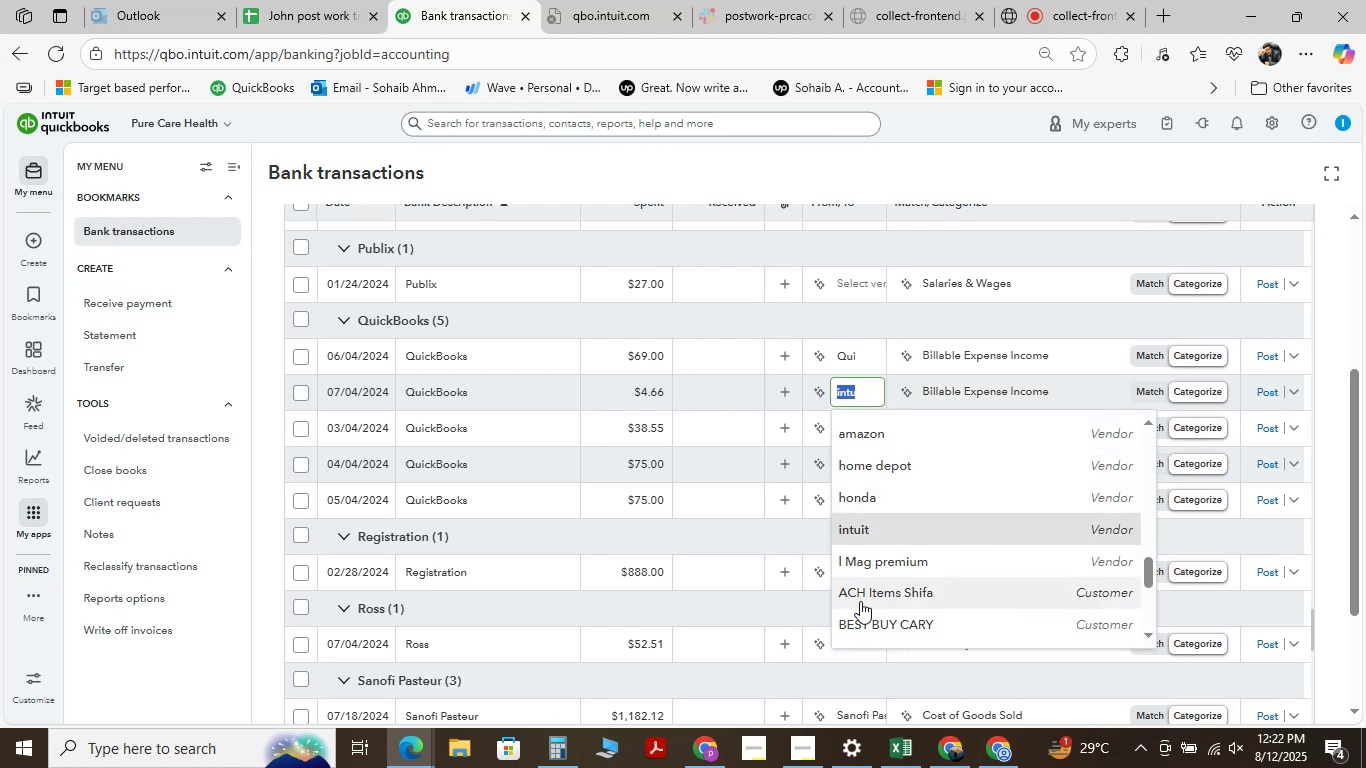 
key(Q)
 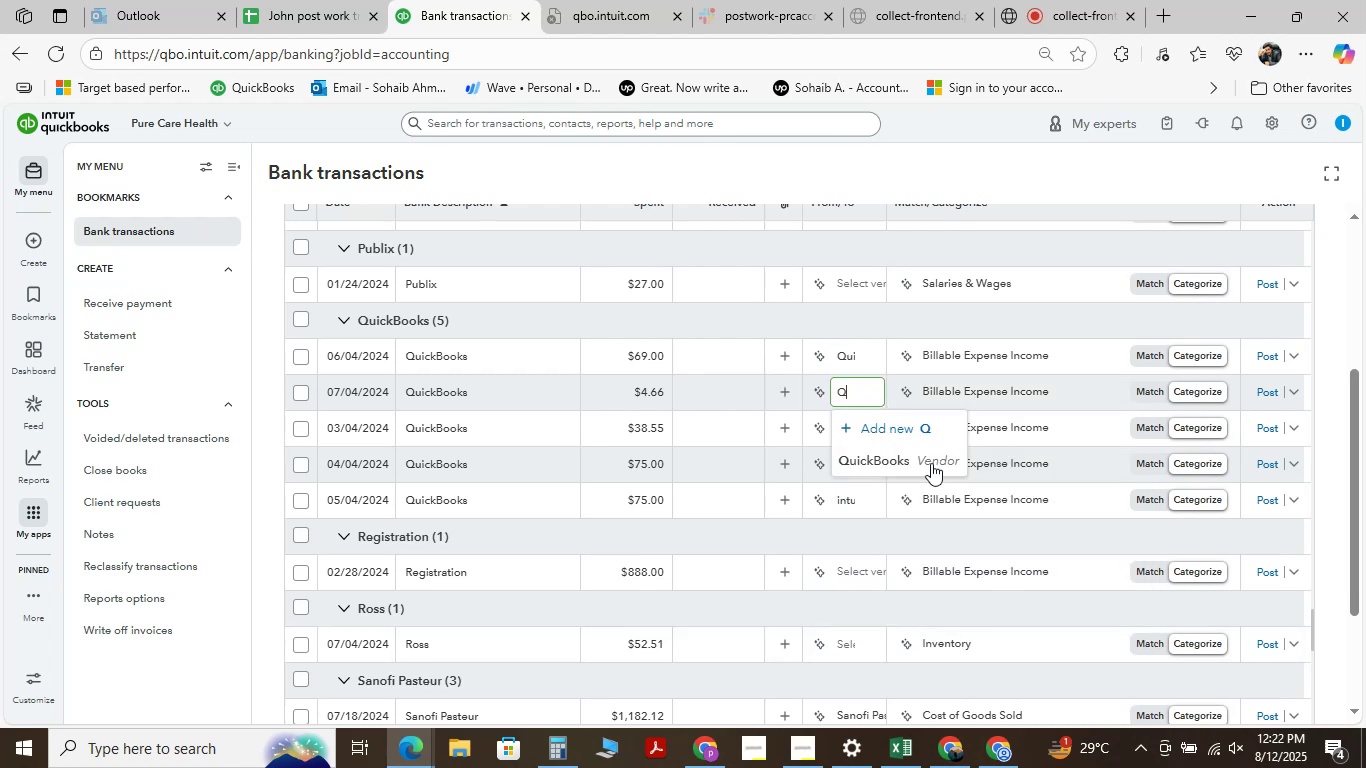 
left_click([915, 453])
 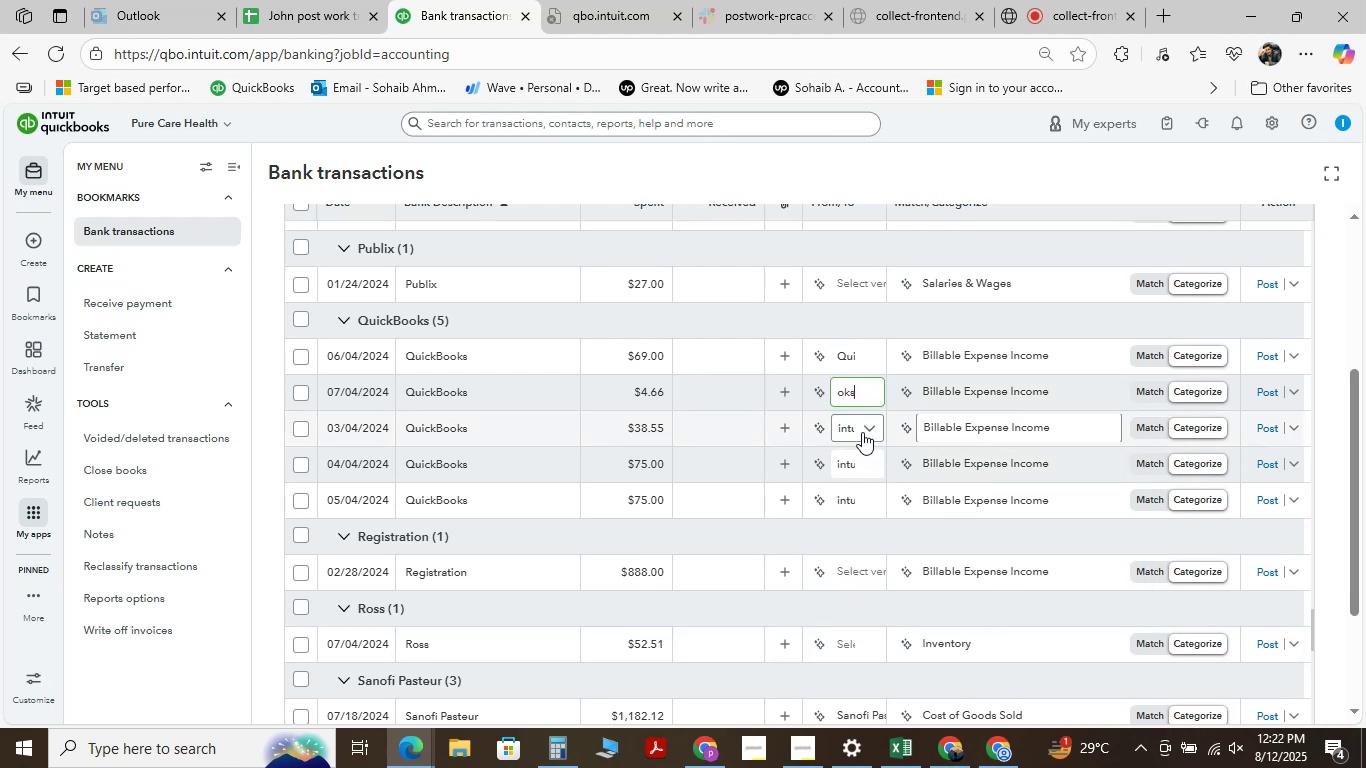 
left_click([861, 432])
 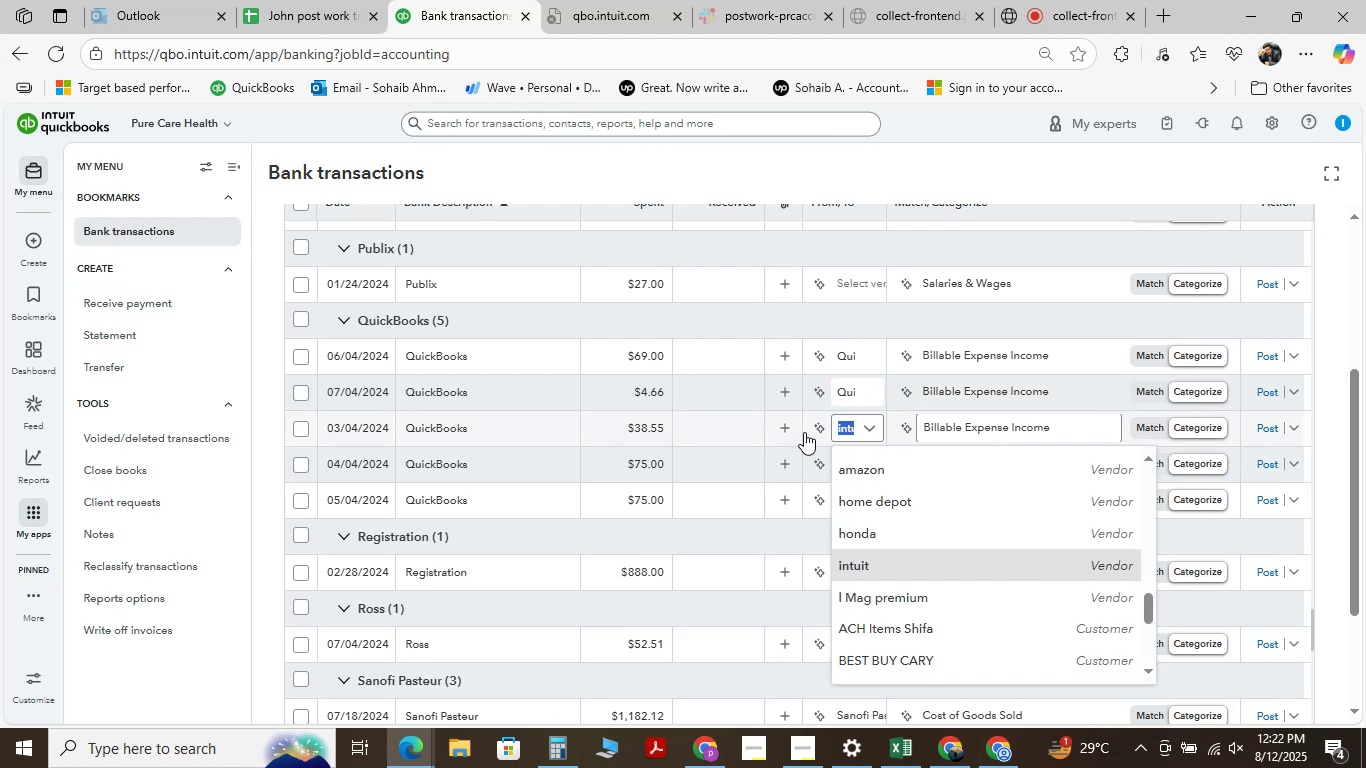 
key(Q)
 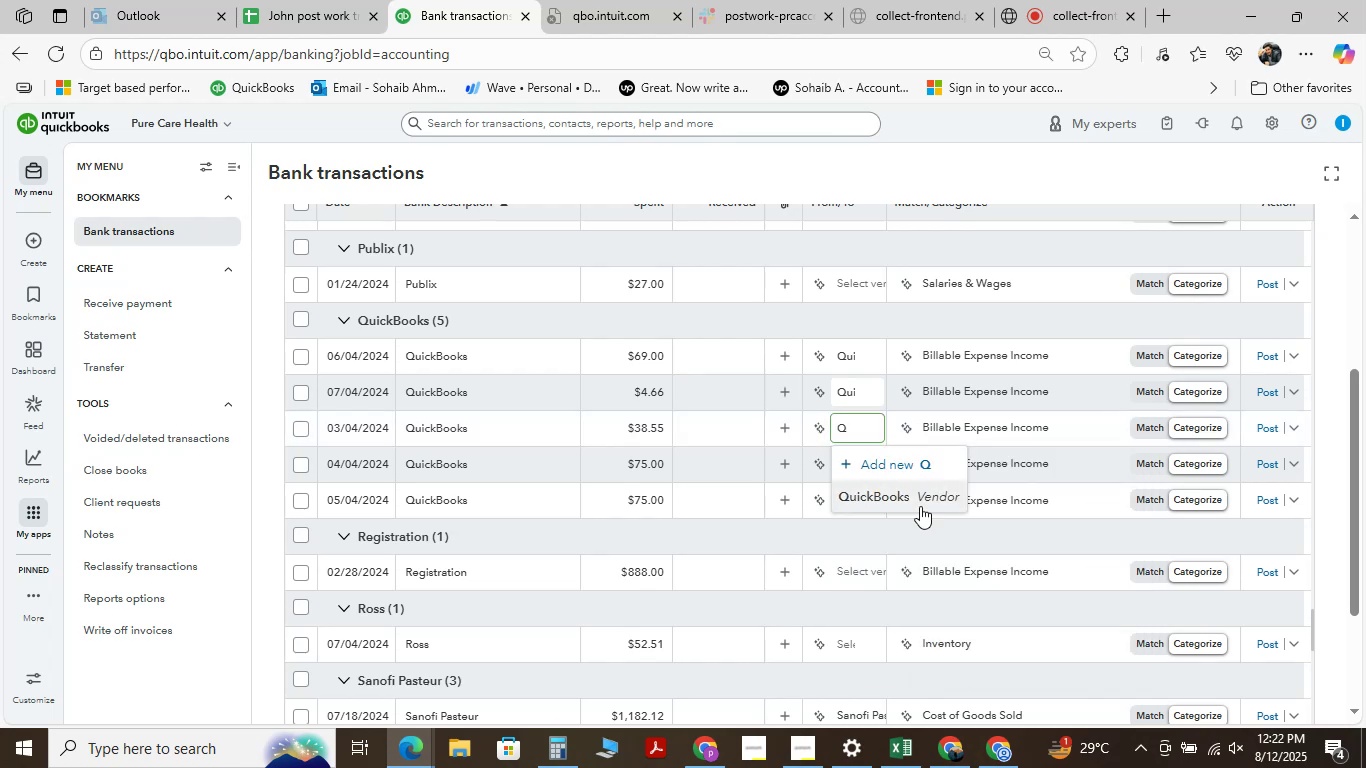 
left_click([920, 500])
 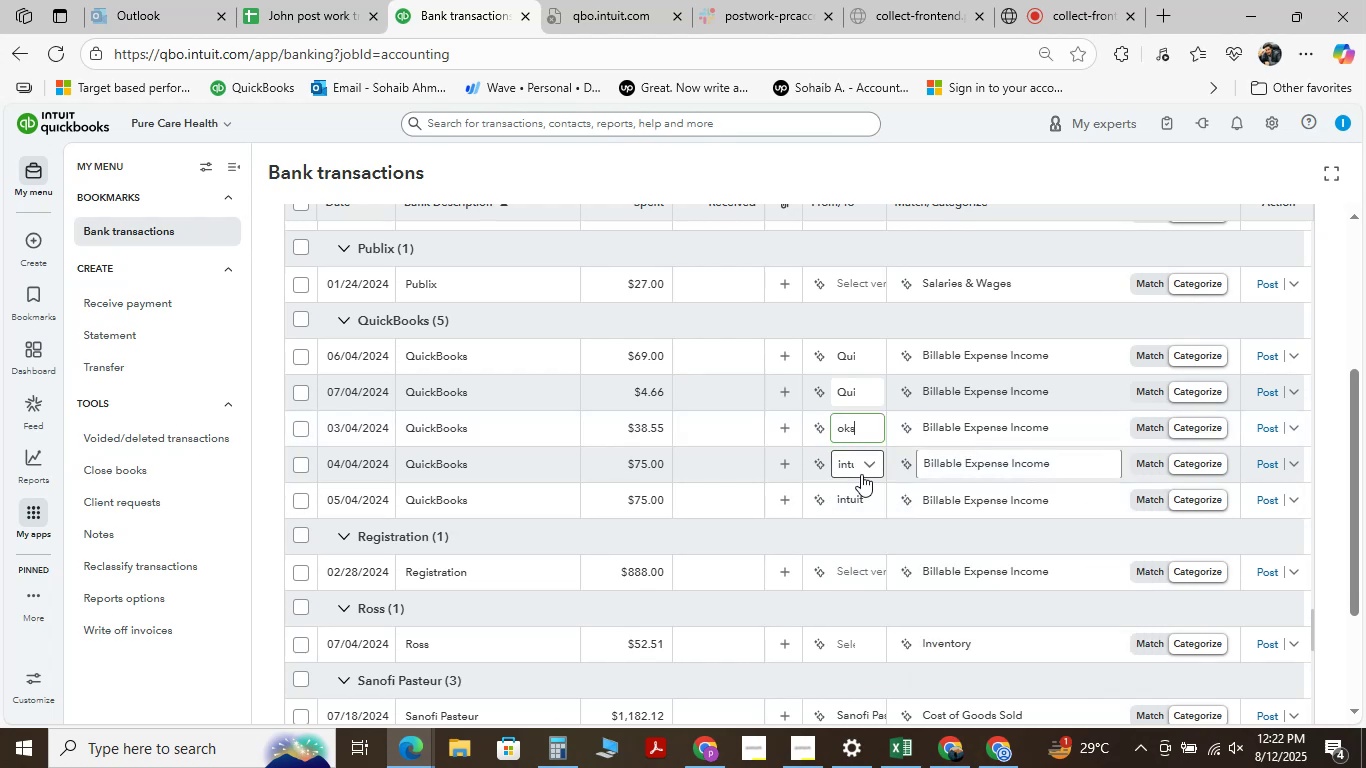 
left_click([861, 474])
 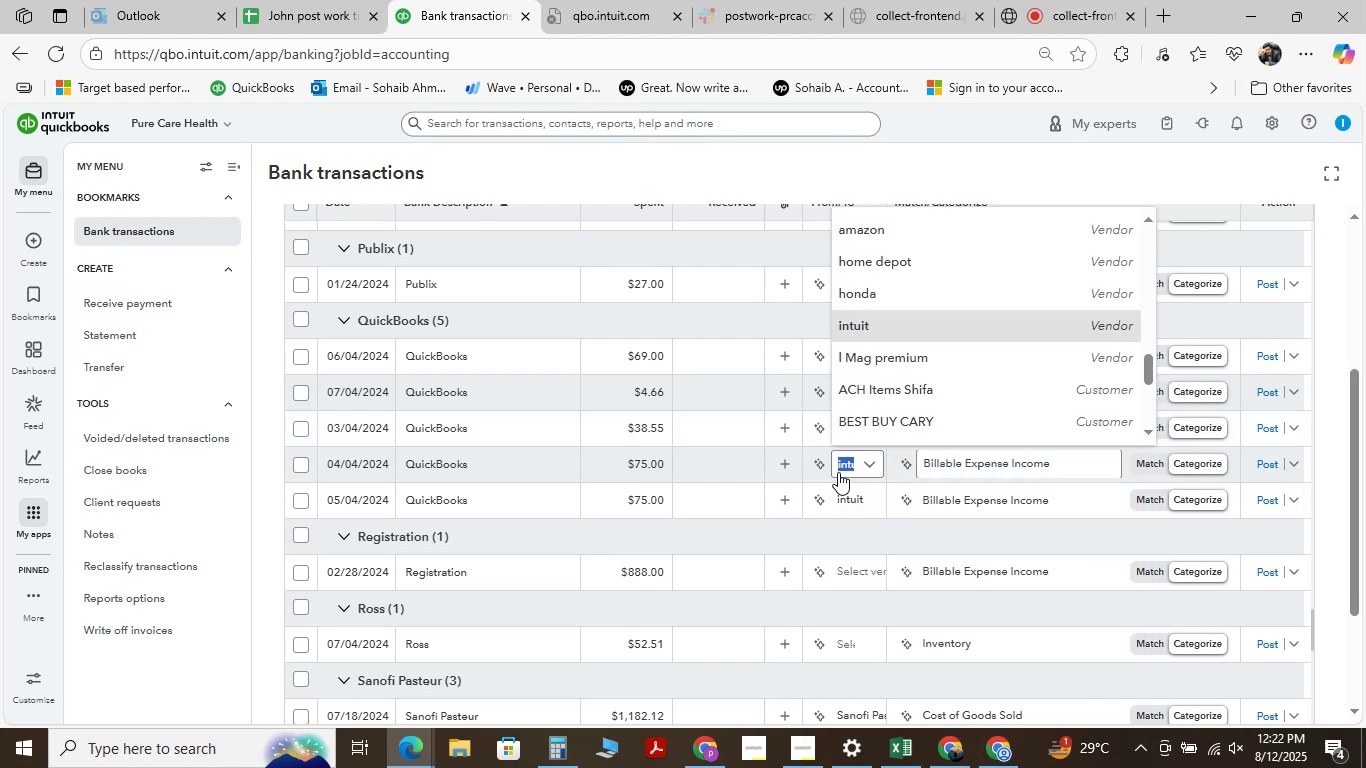 
key(Q)
 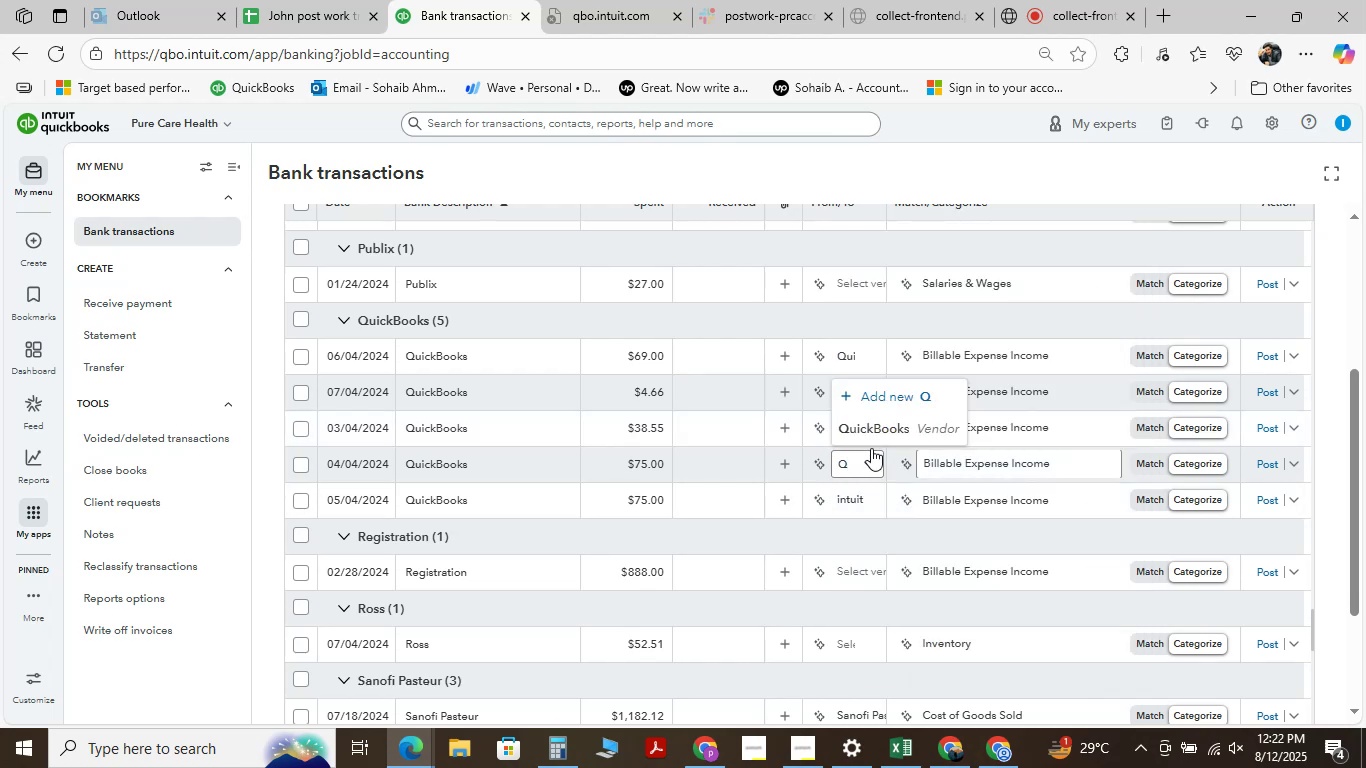 
left_click([879, 432])
 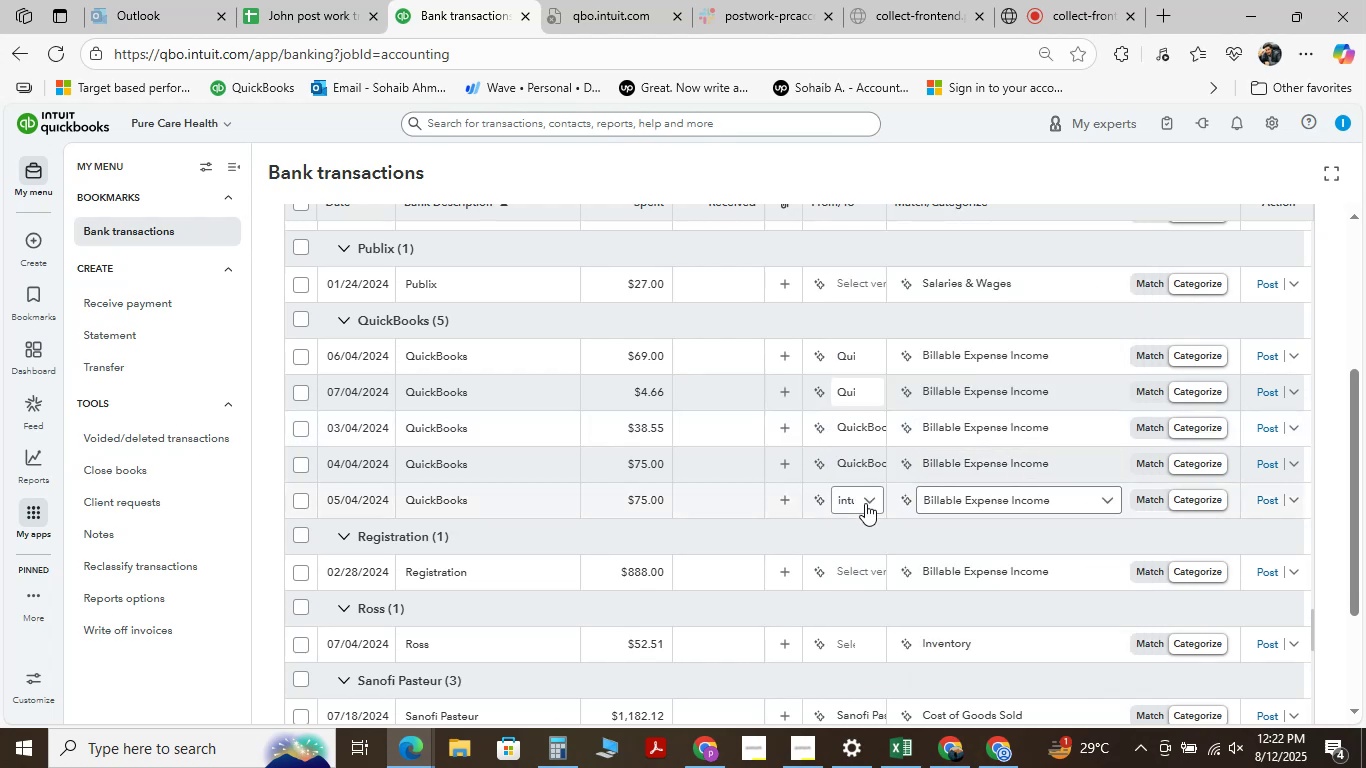 
left_click([865, 503])
 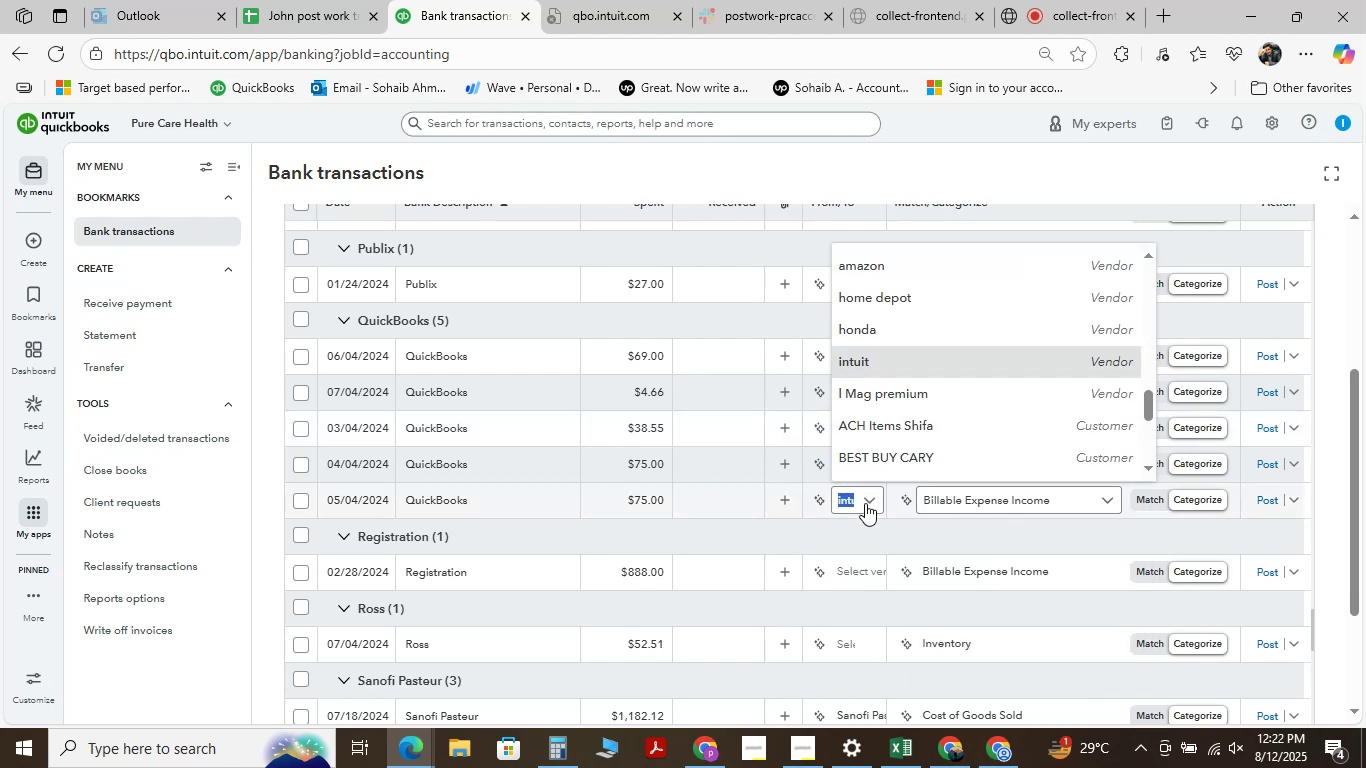 
key(Q)
 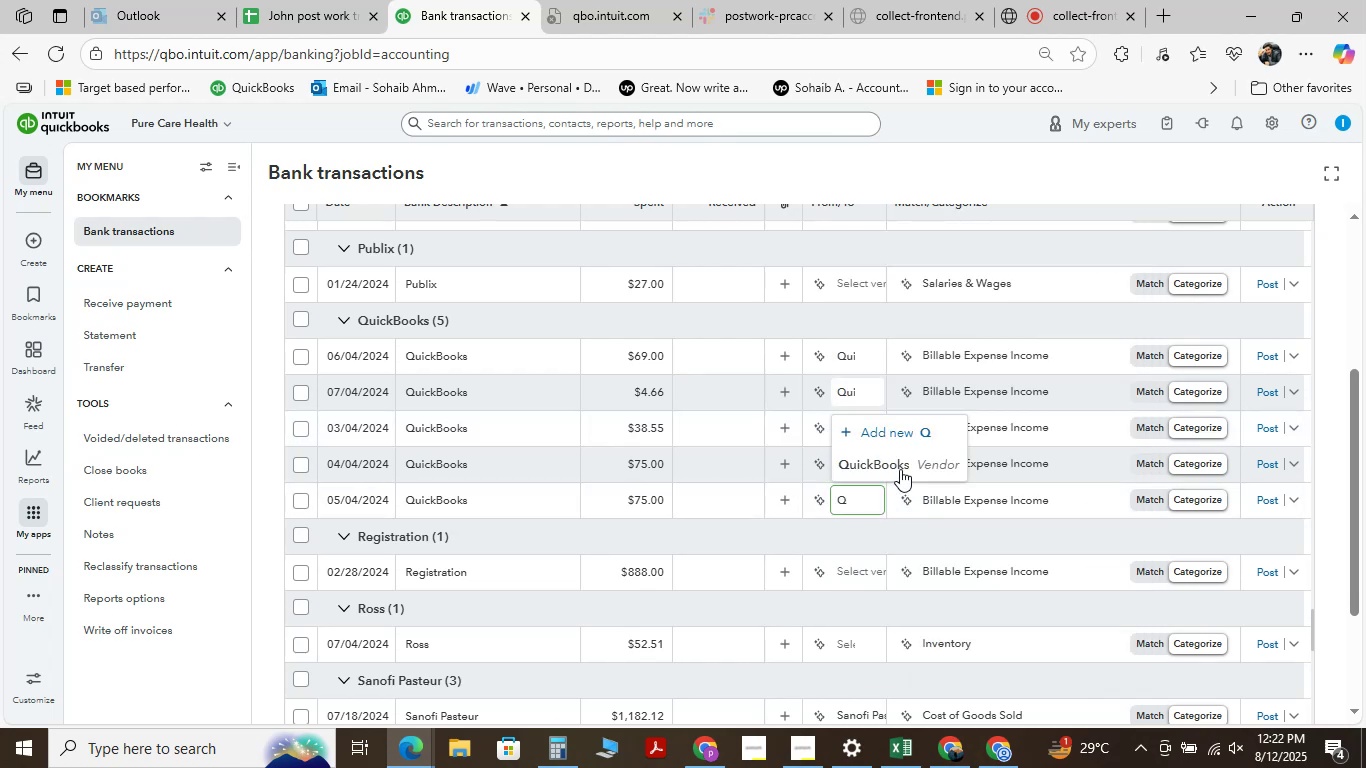 
left_click([899, 468])
 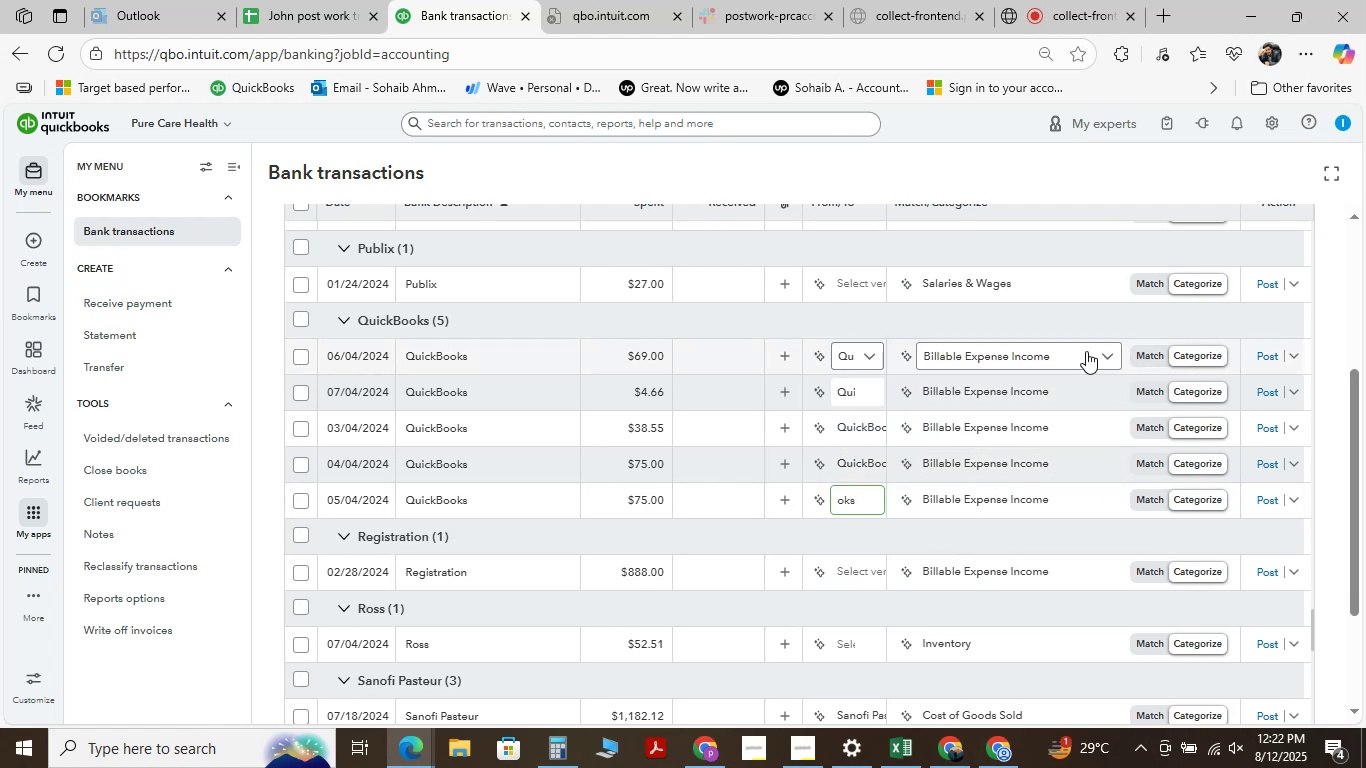 
wait(6.86)
 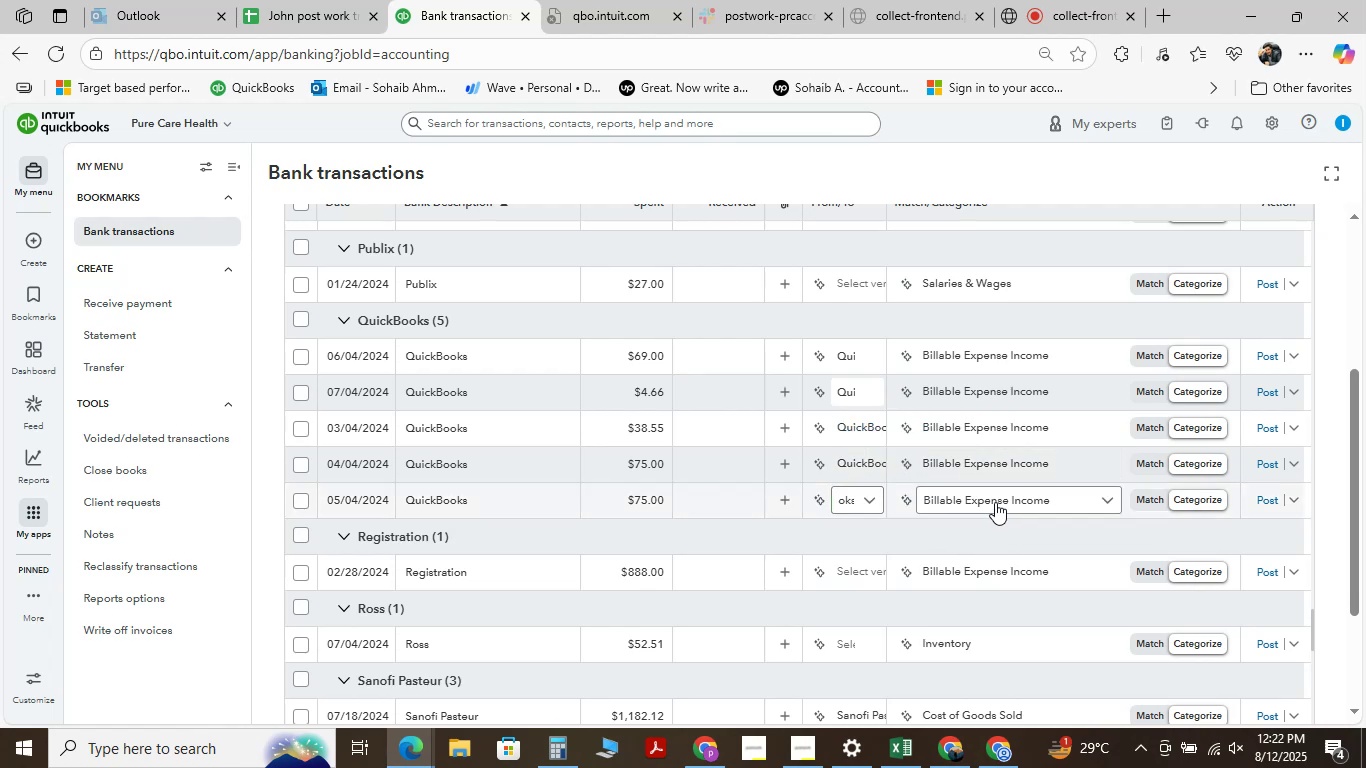 
left_click([1102, 346])
 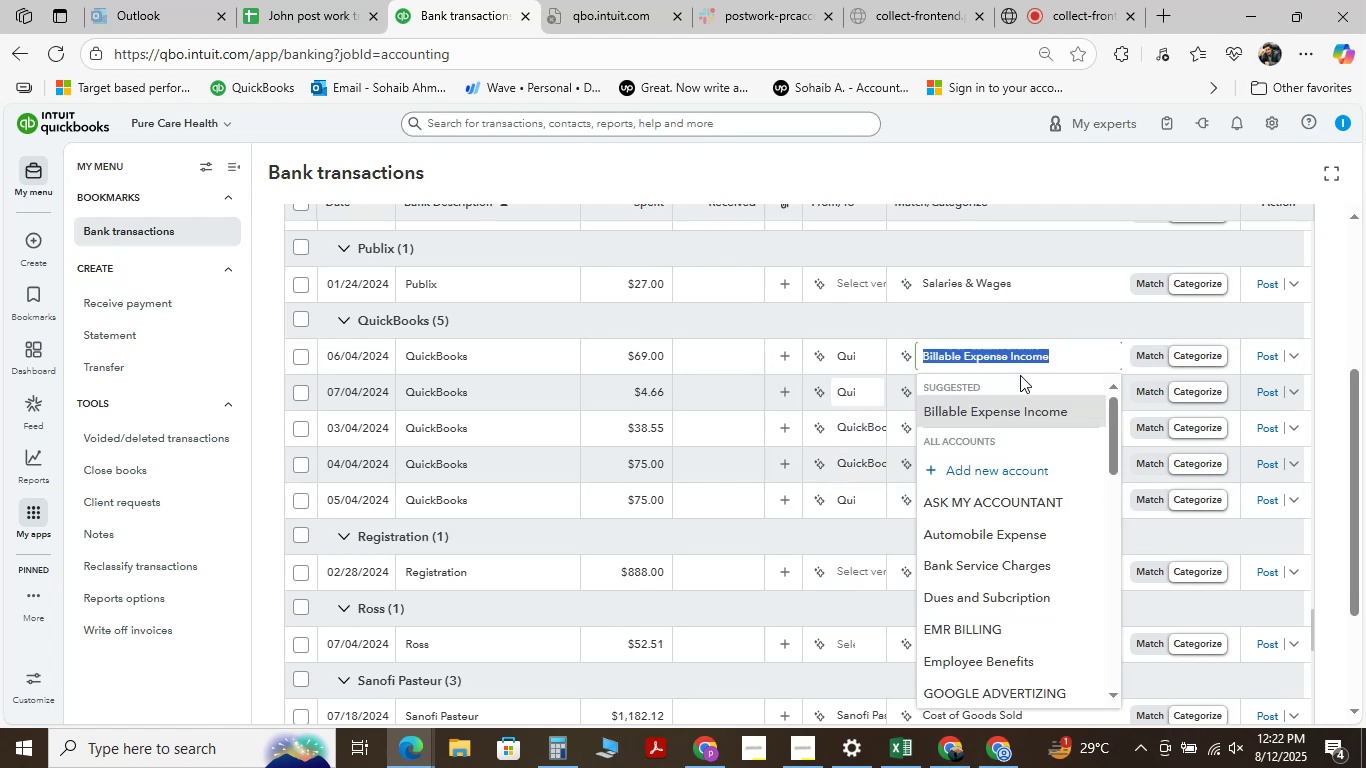 
type( )
key(Backspace)
type(OFFI)
 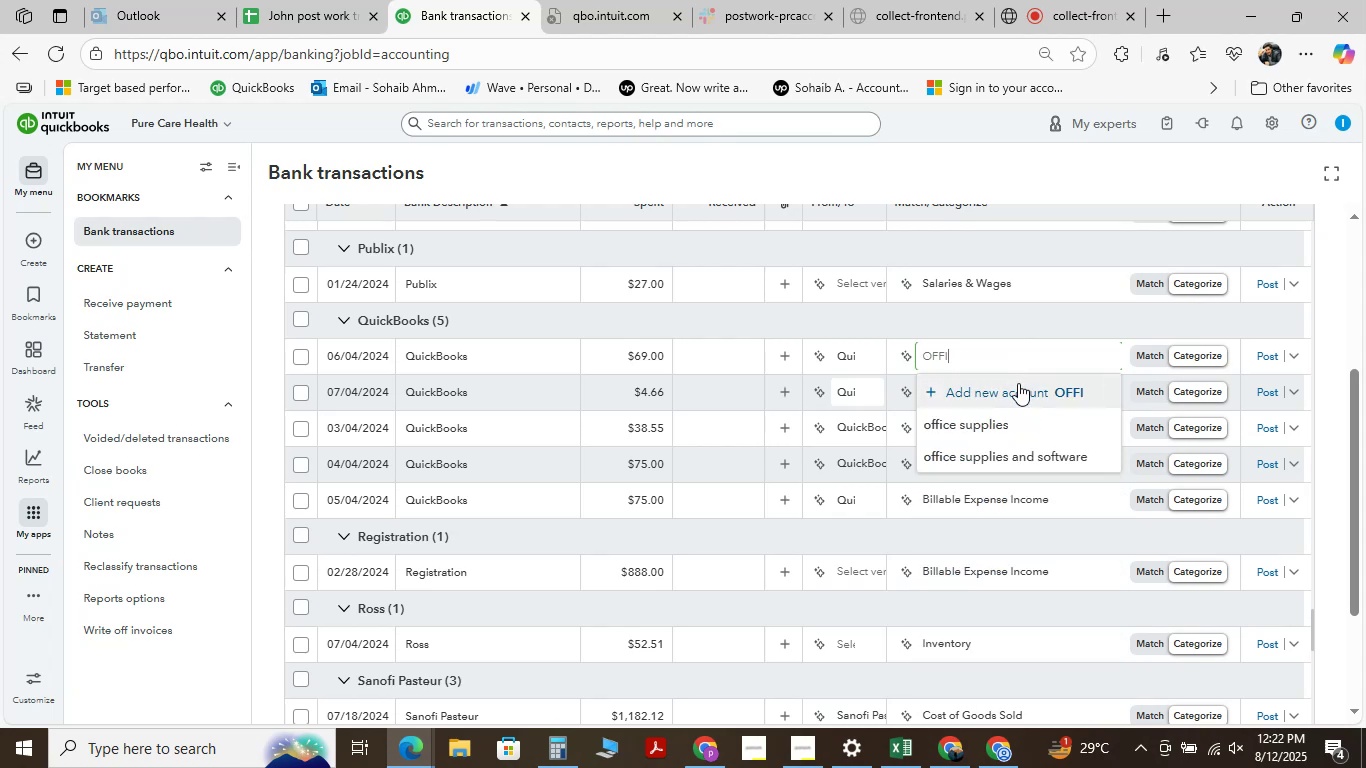 
left_click([1018, 458])
 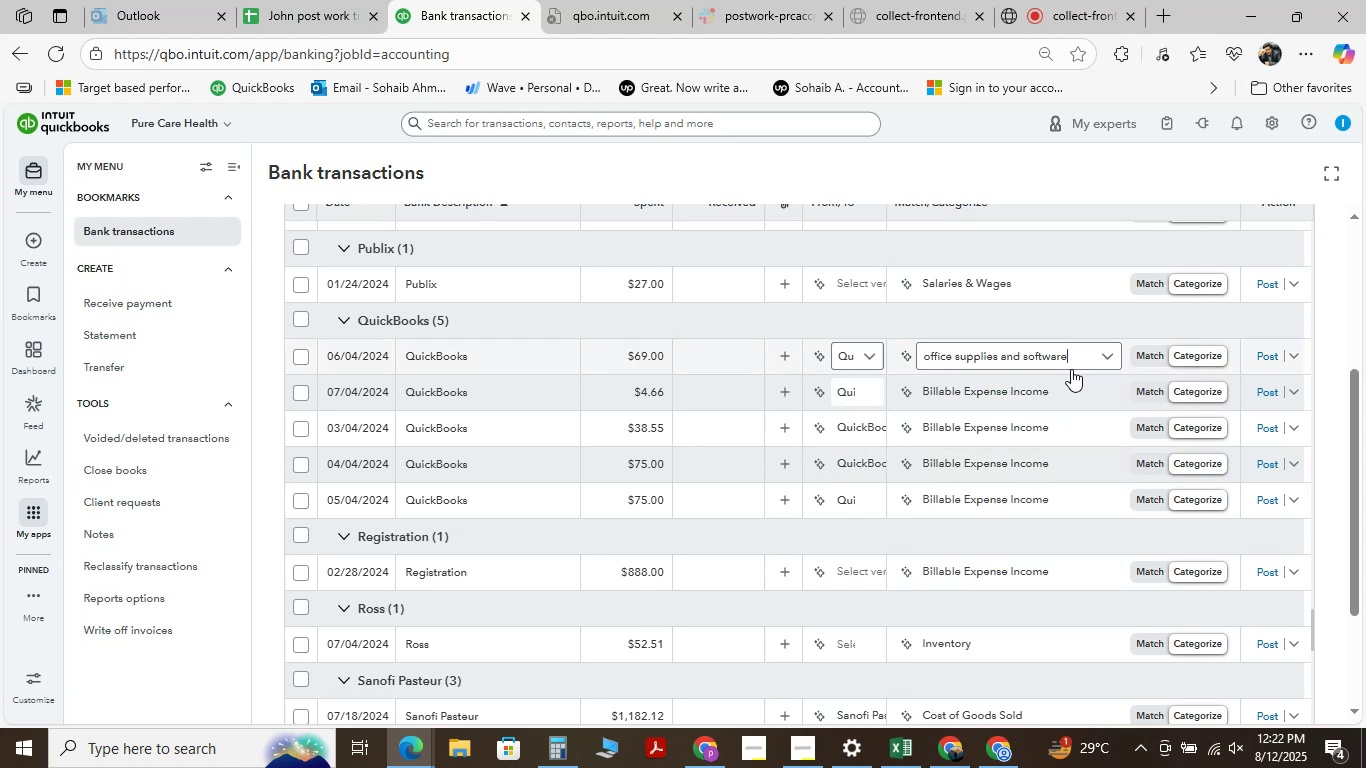 
left_click([1047, 392])
 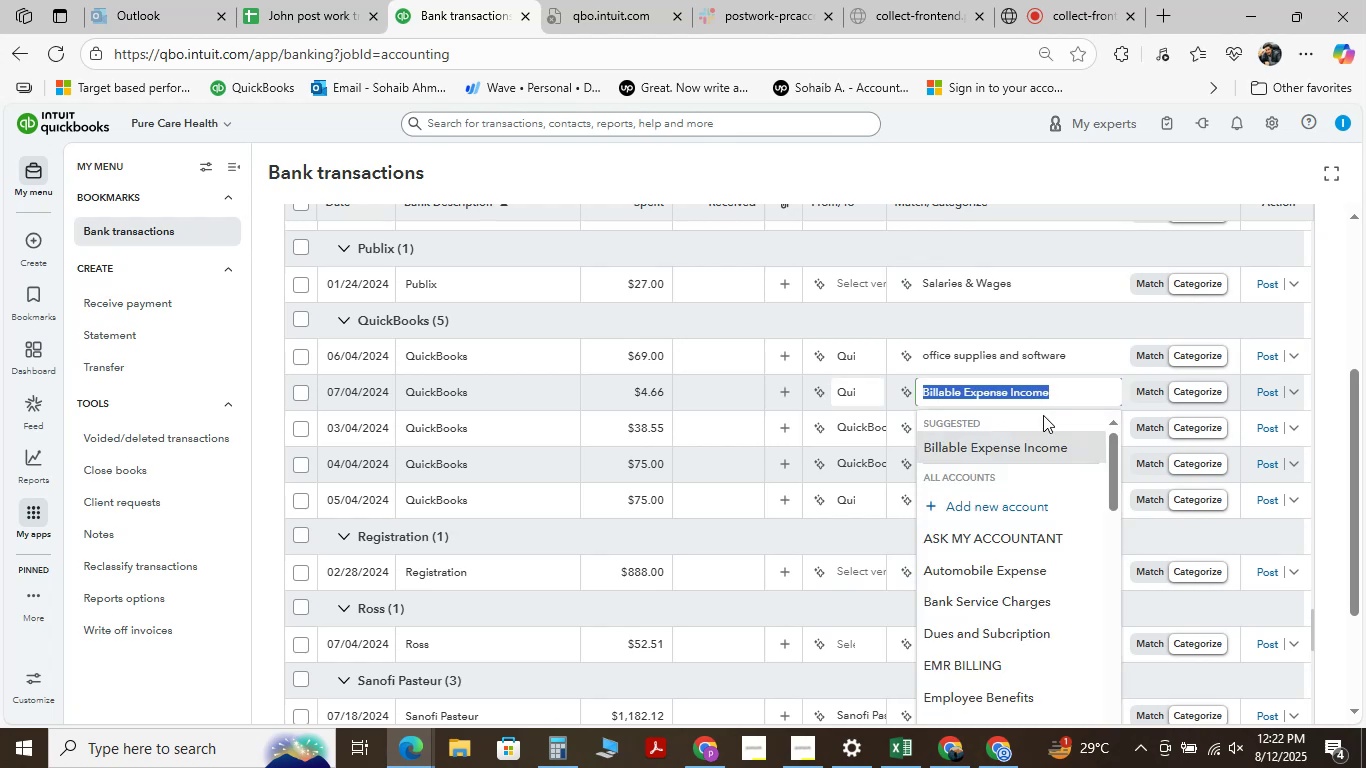 
key(Space)
 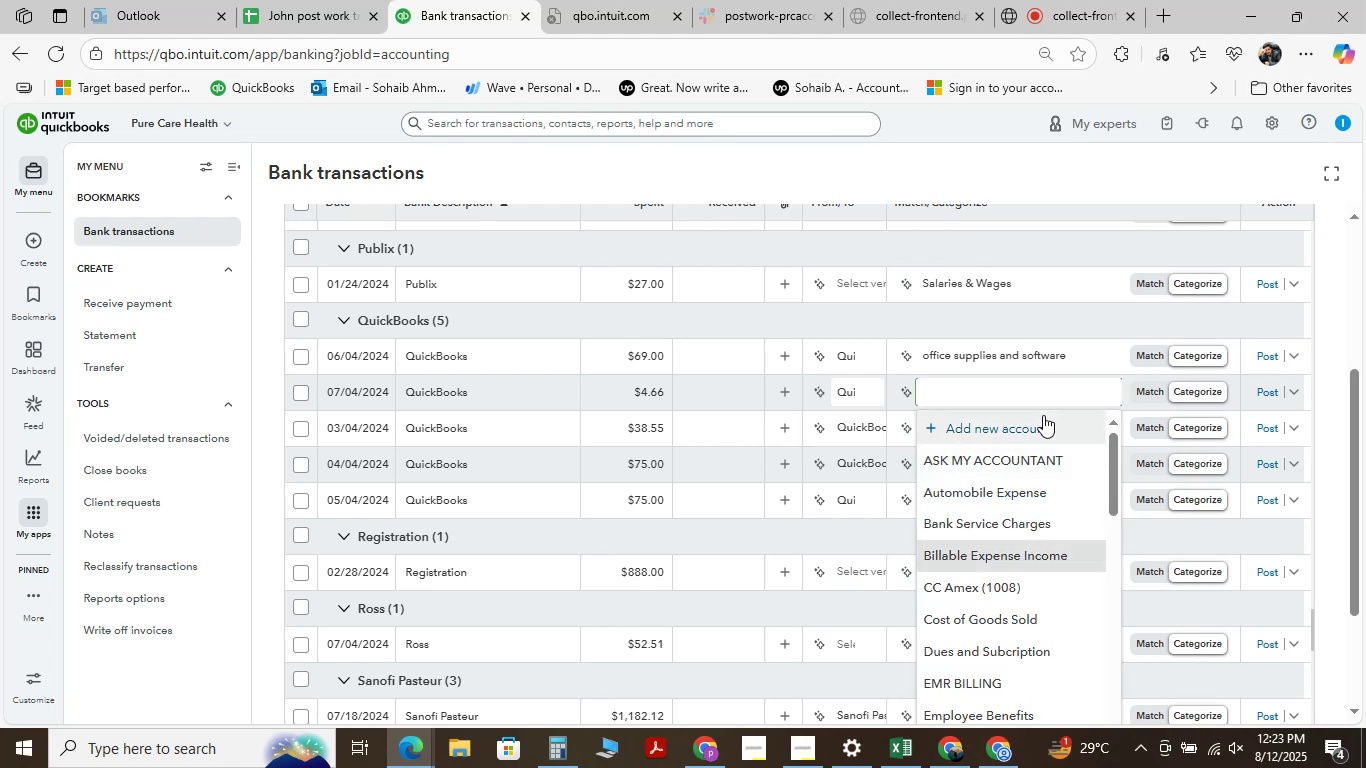 
key(Backspace)
 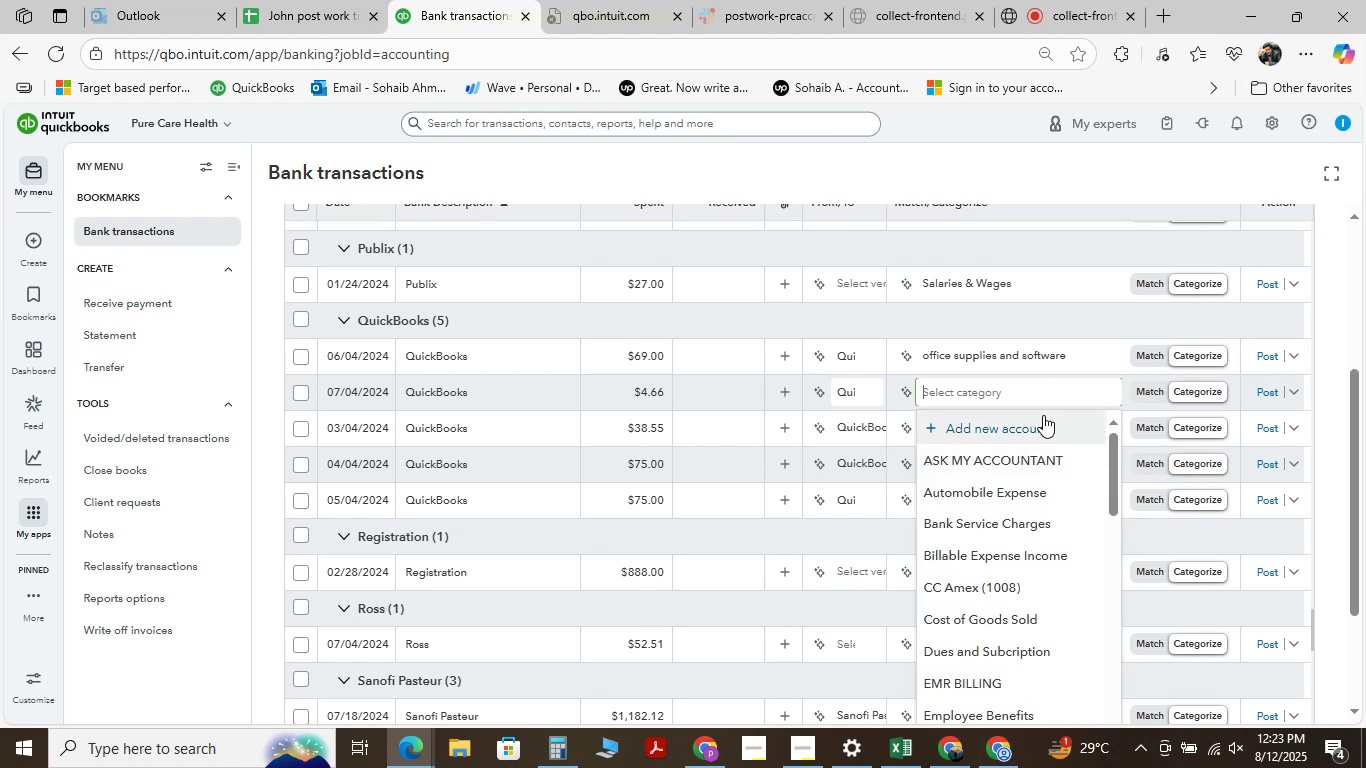 
key(O)
 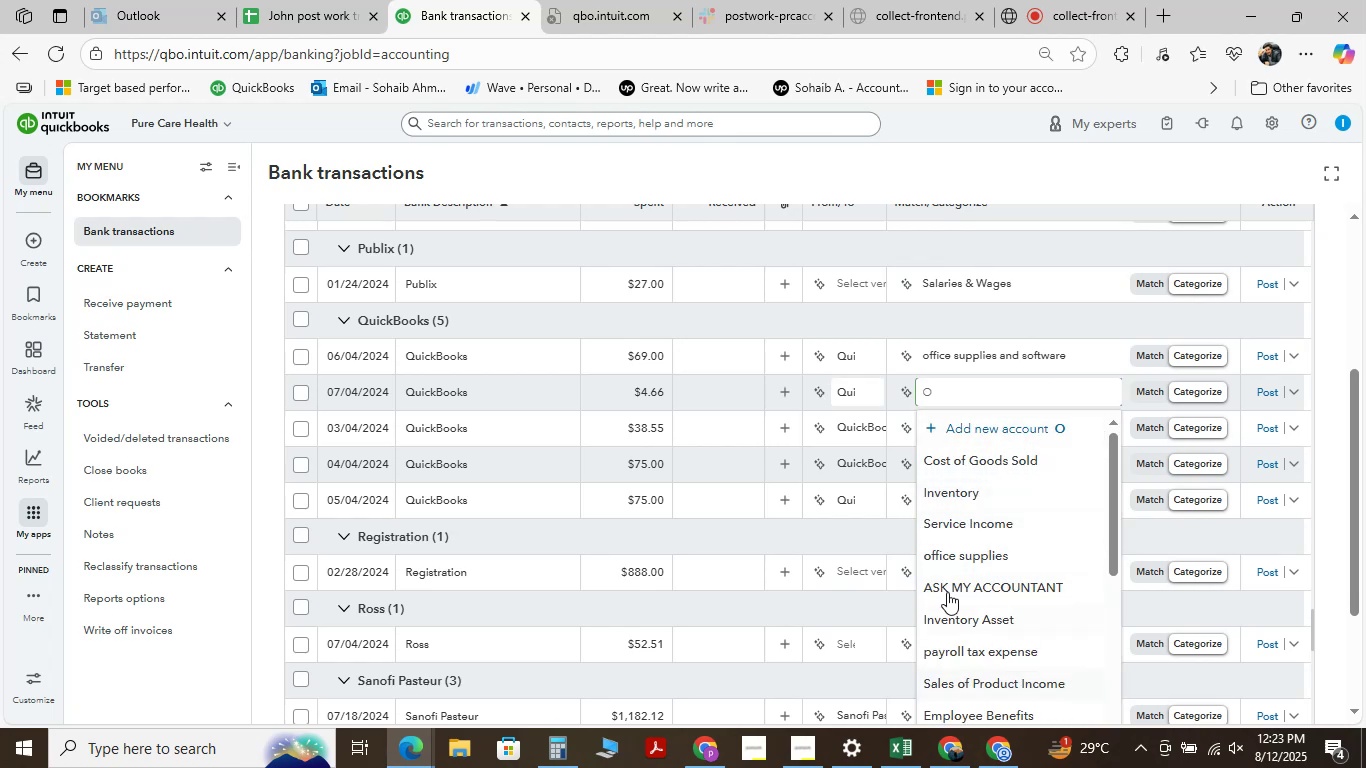 
type(FF)
 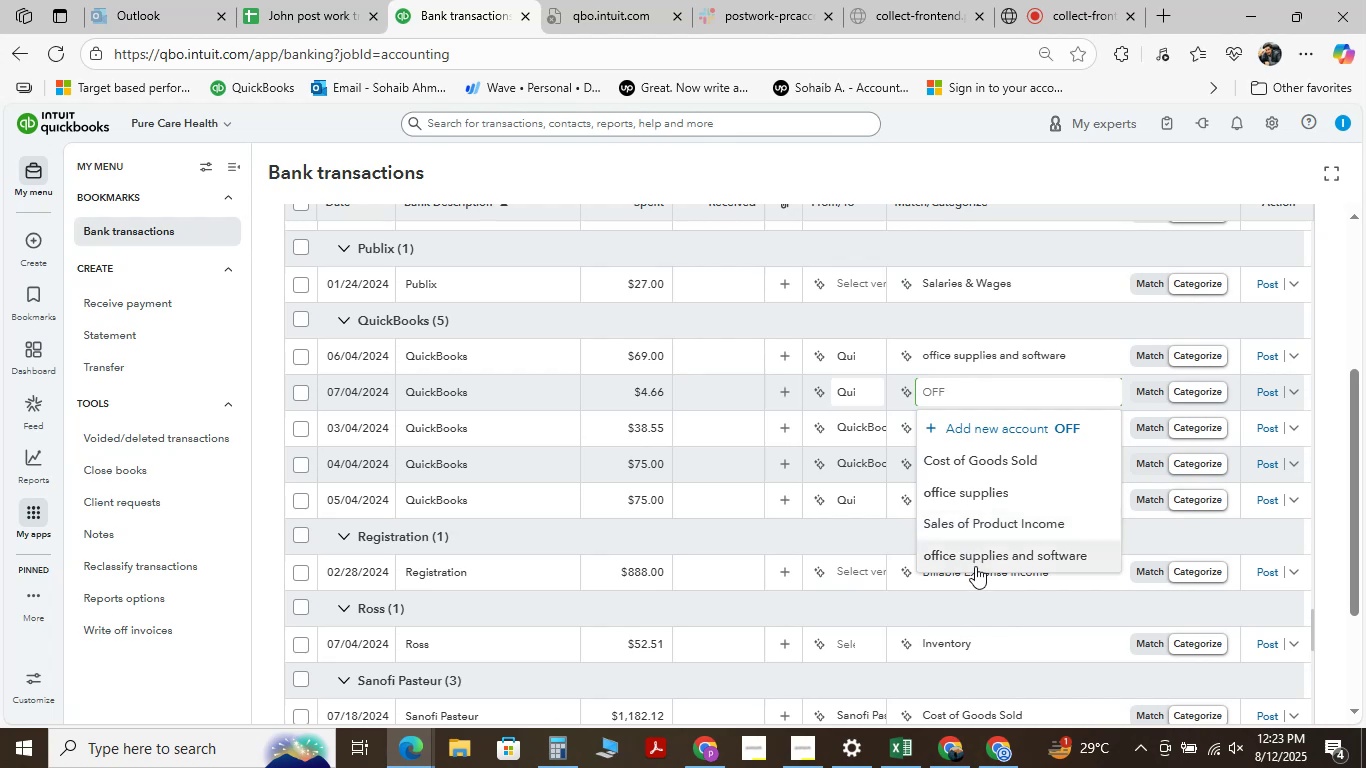 
left_click([1008, 563])
 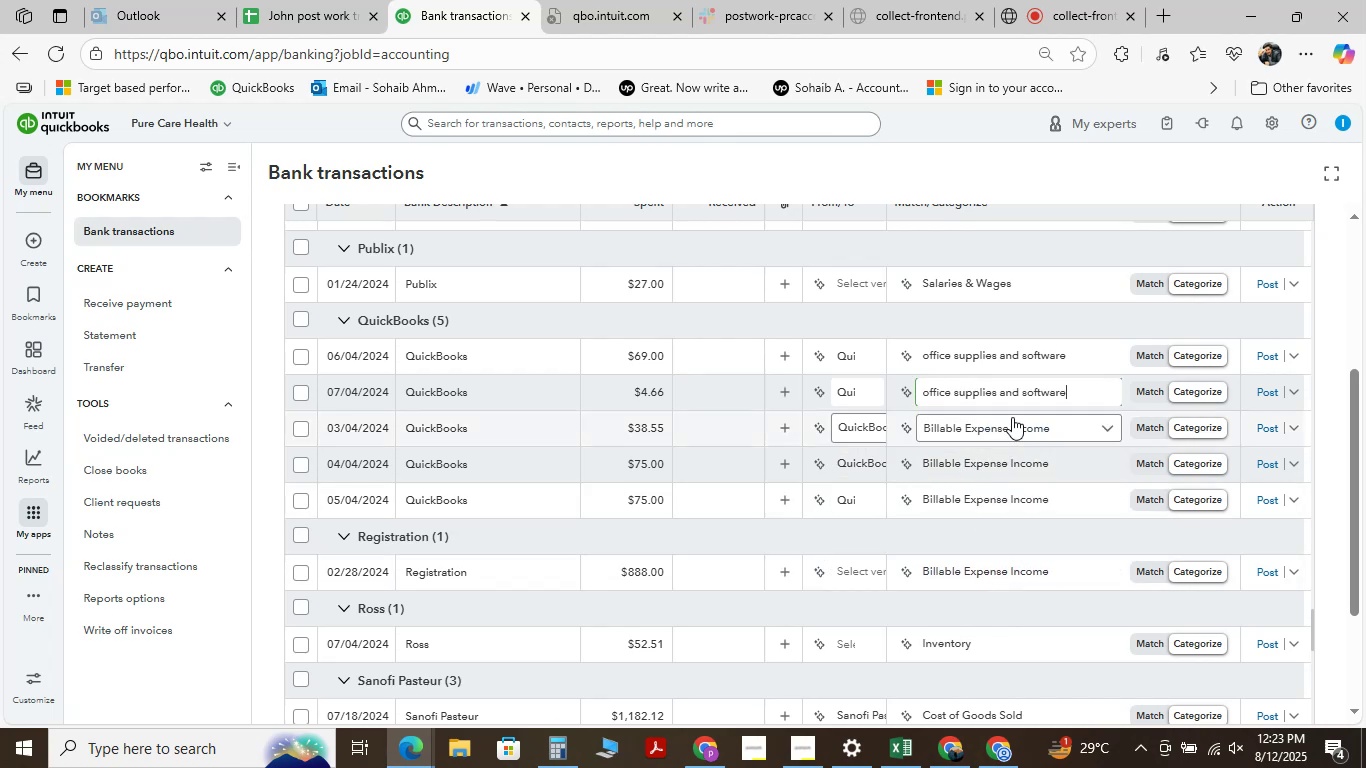 
left_click([1003, 416])
 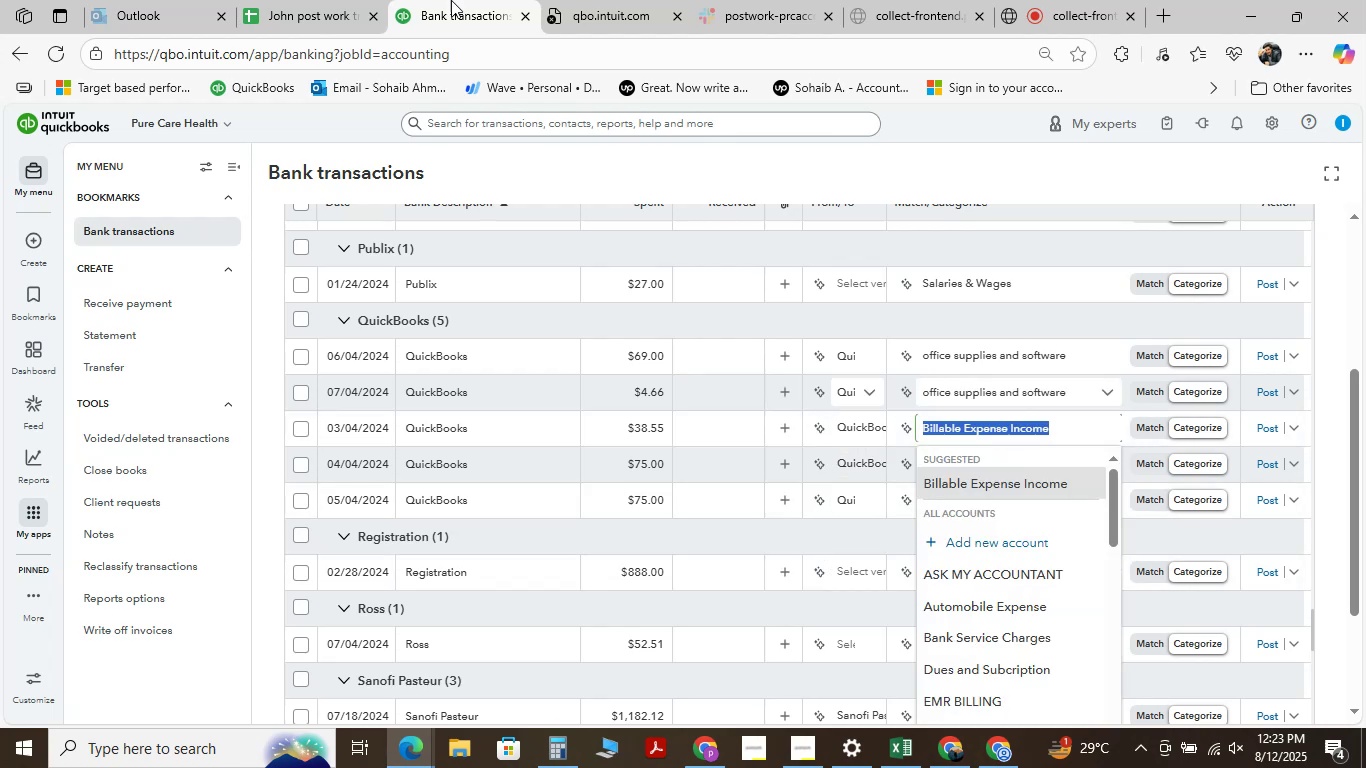 
type( OFF)
 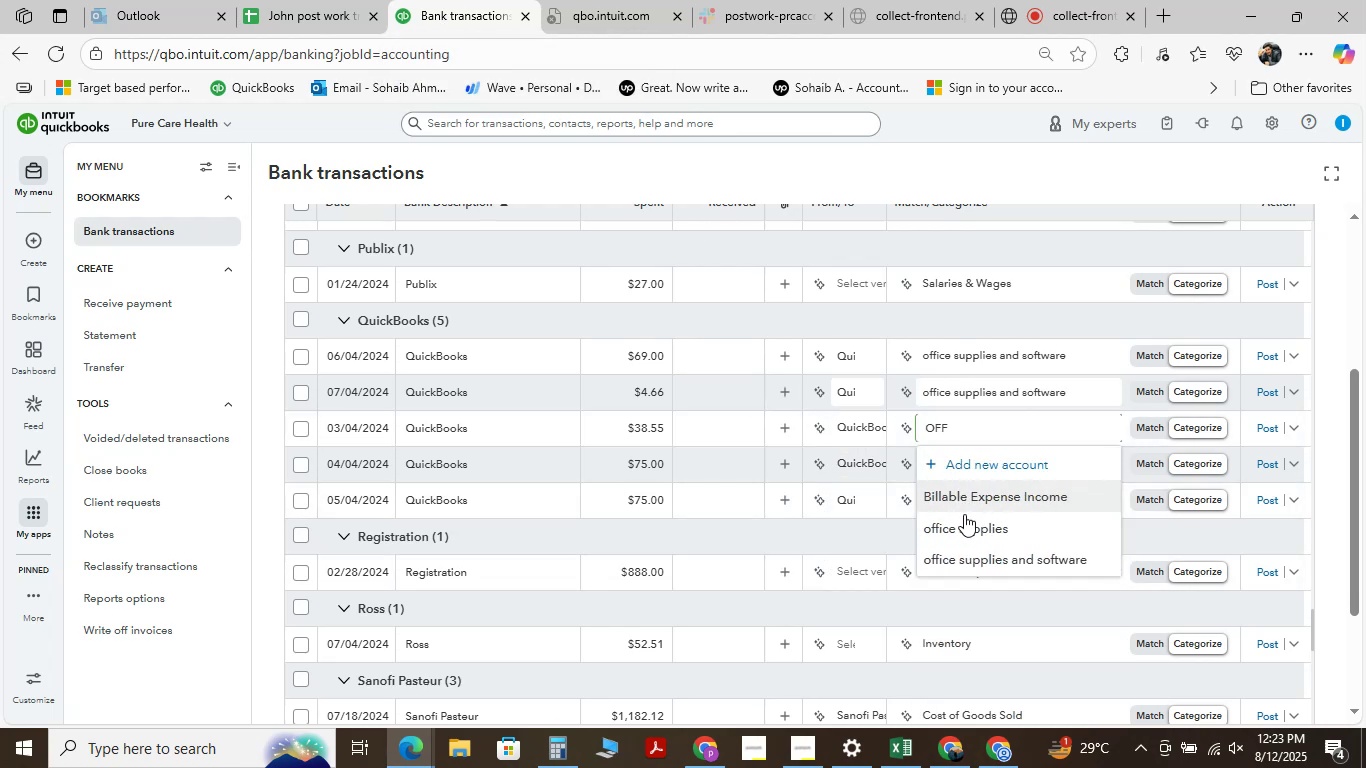 
left_click([962, 562])
 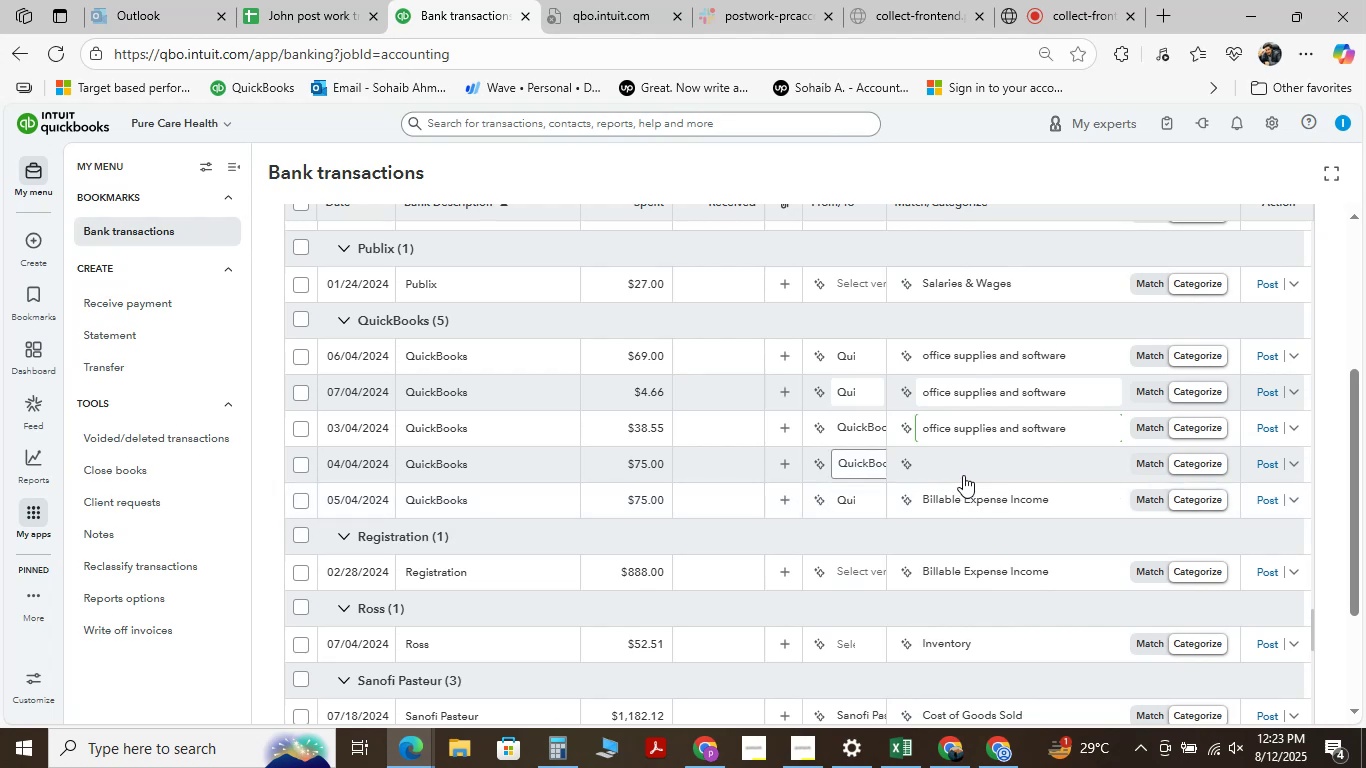 
left_click([957, 463])
 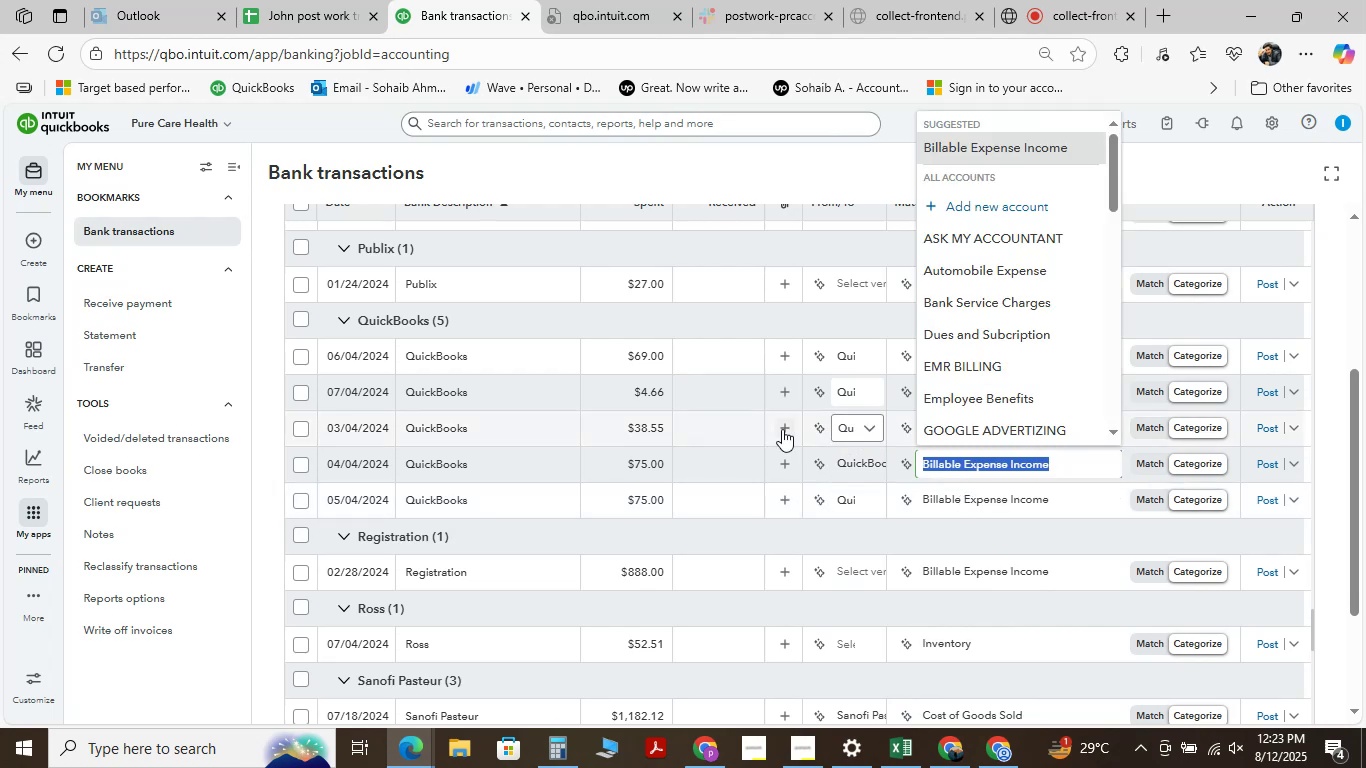 
type( )
key(Backspace)
type(OFF)
 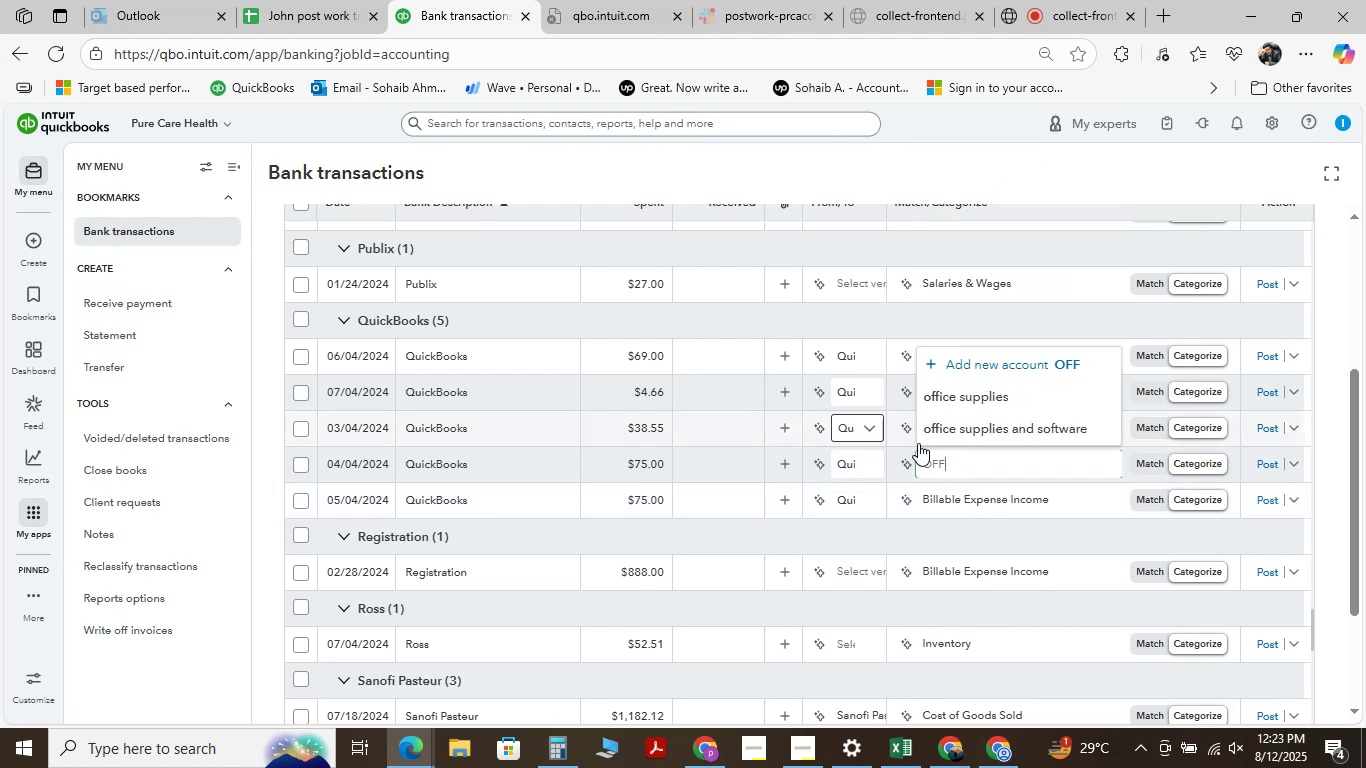 
left_click([960, 429])
 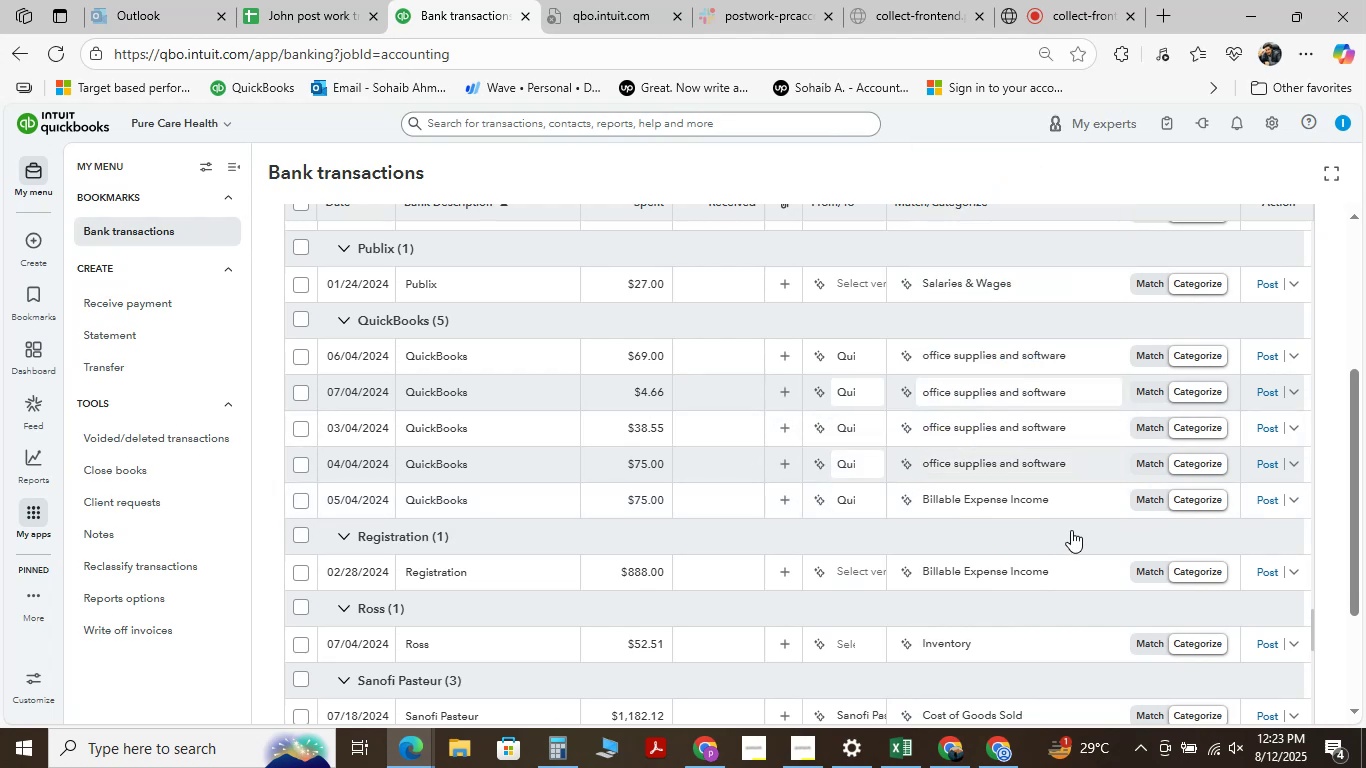 
left_click([1069, 501])
 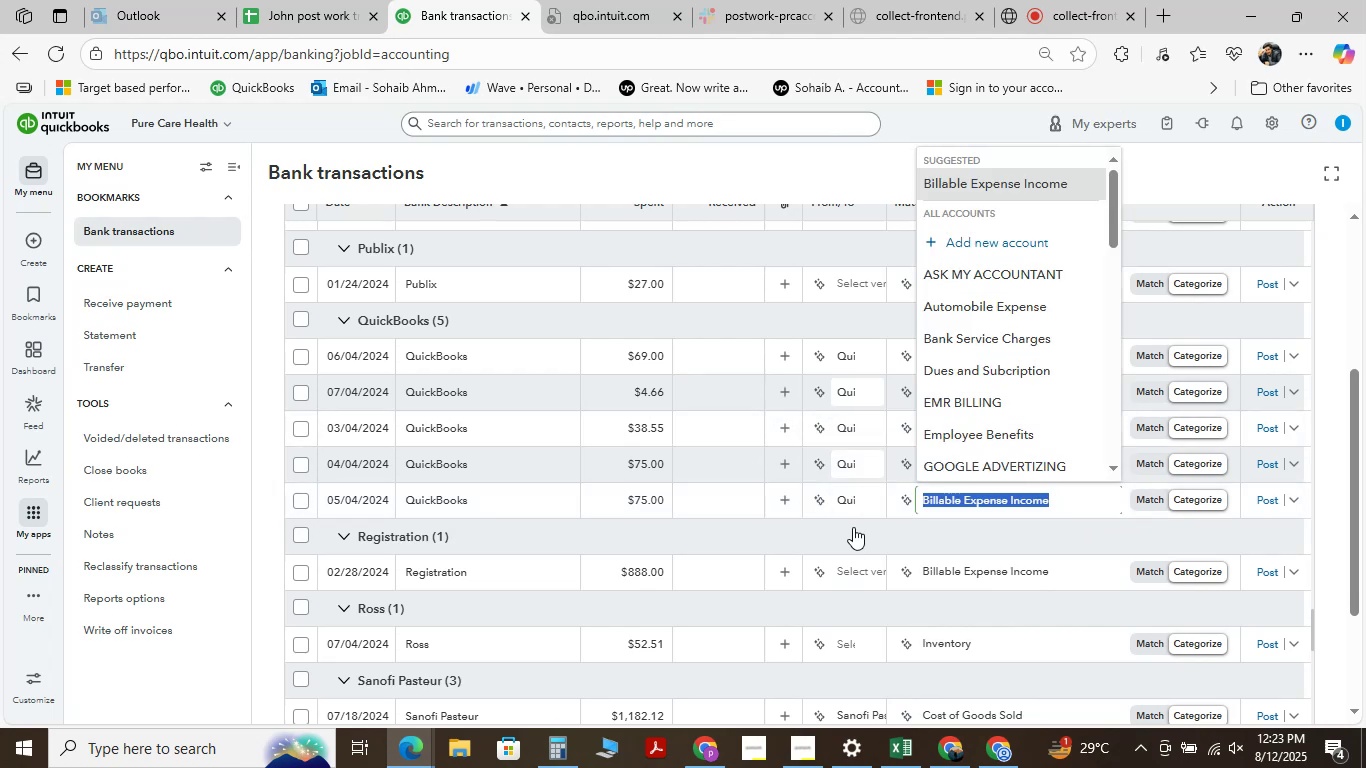 
type( )
key(Backspace)
type(OFF)
 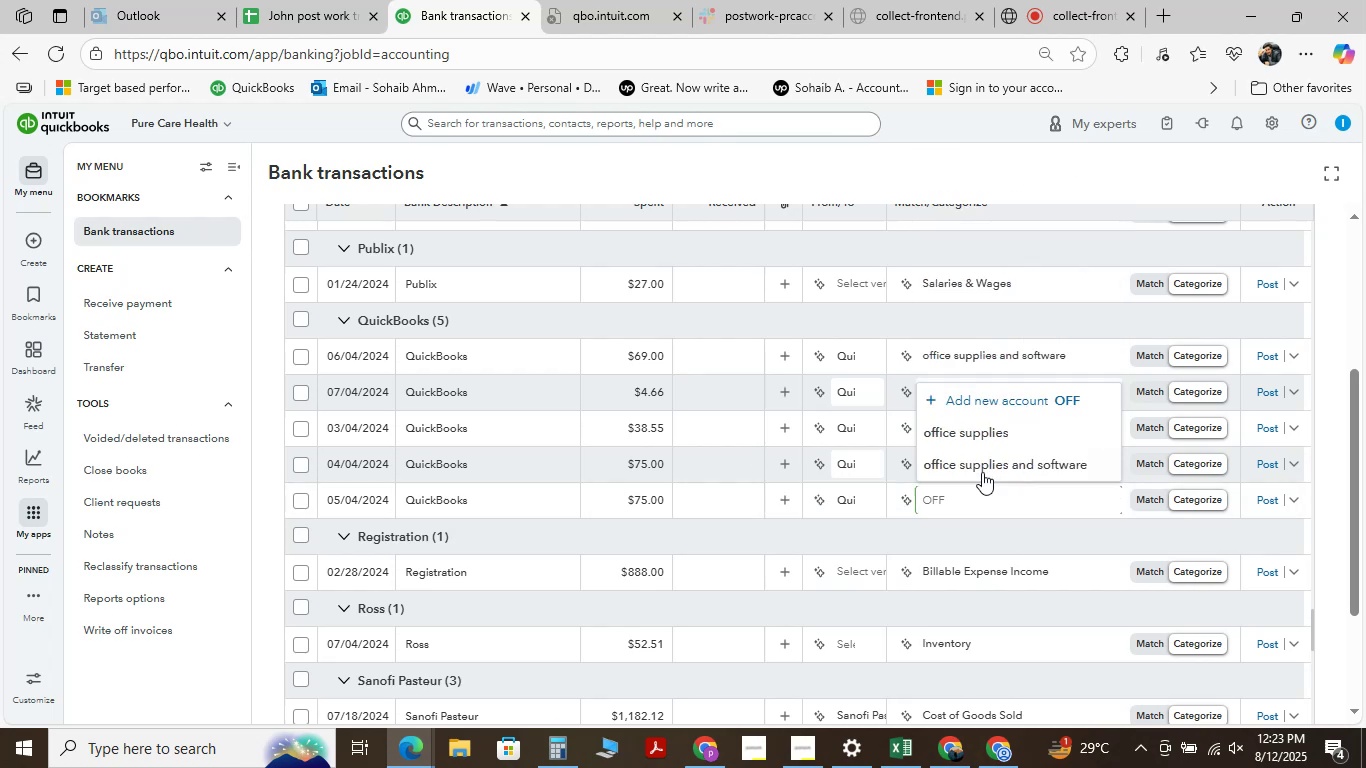 
left_click([989, 464])
 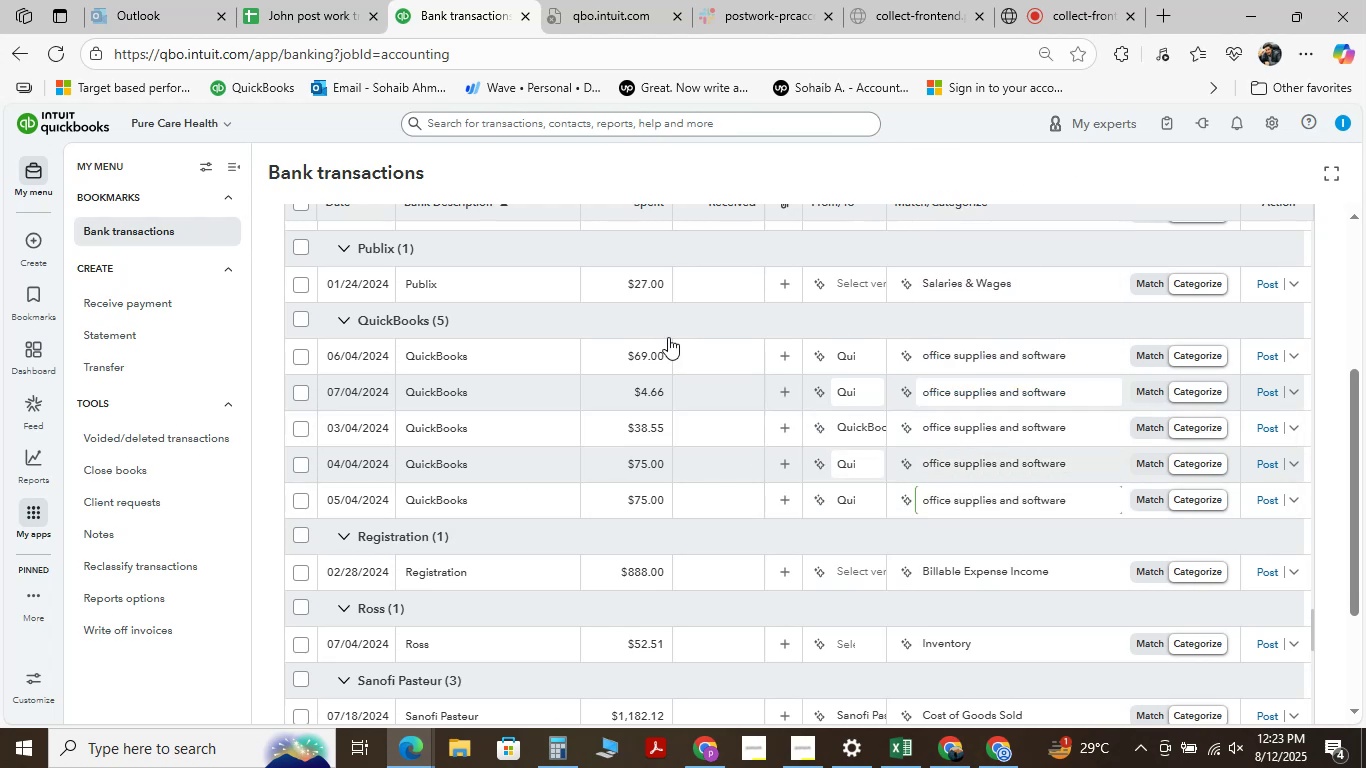 
mouse_move([803, 484])
 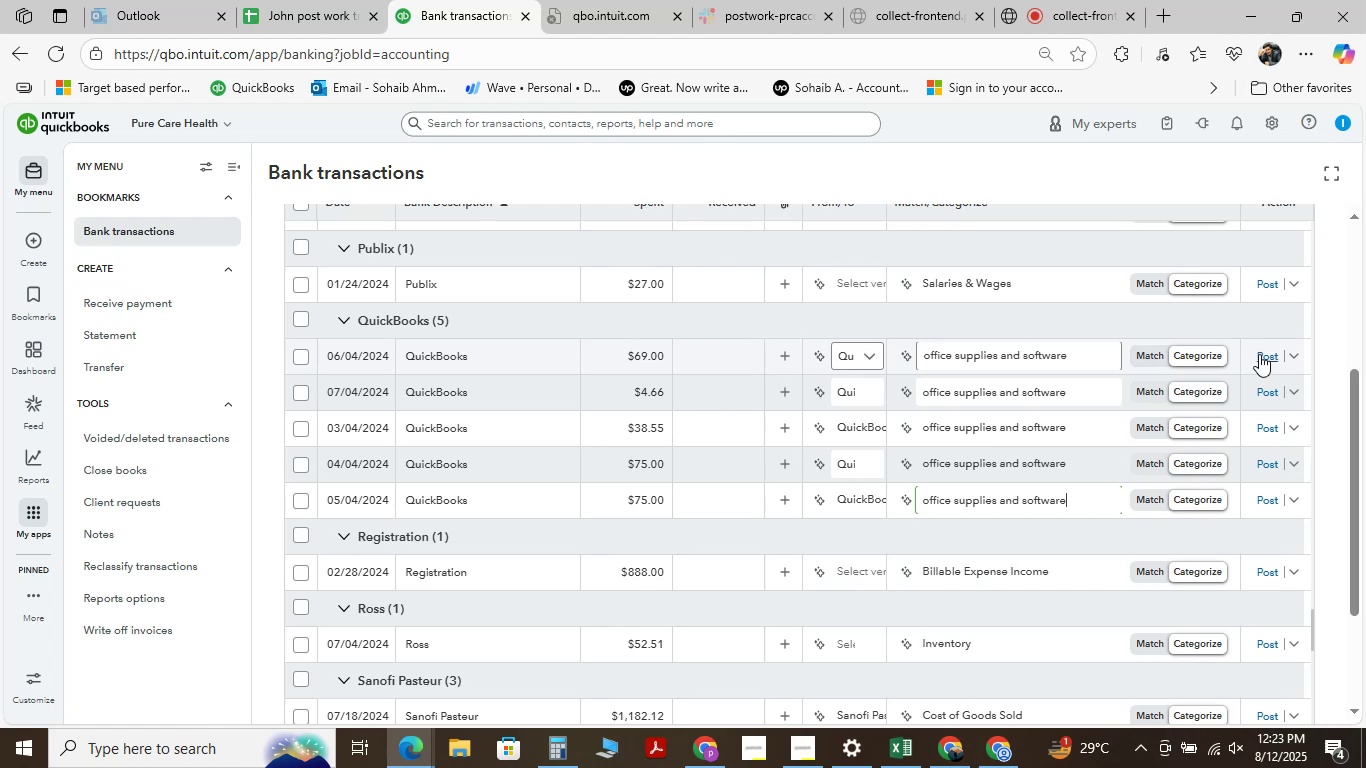 
wait(5.05)
 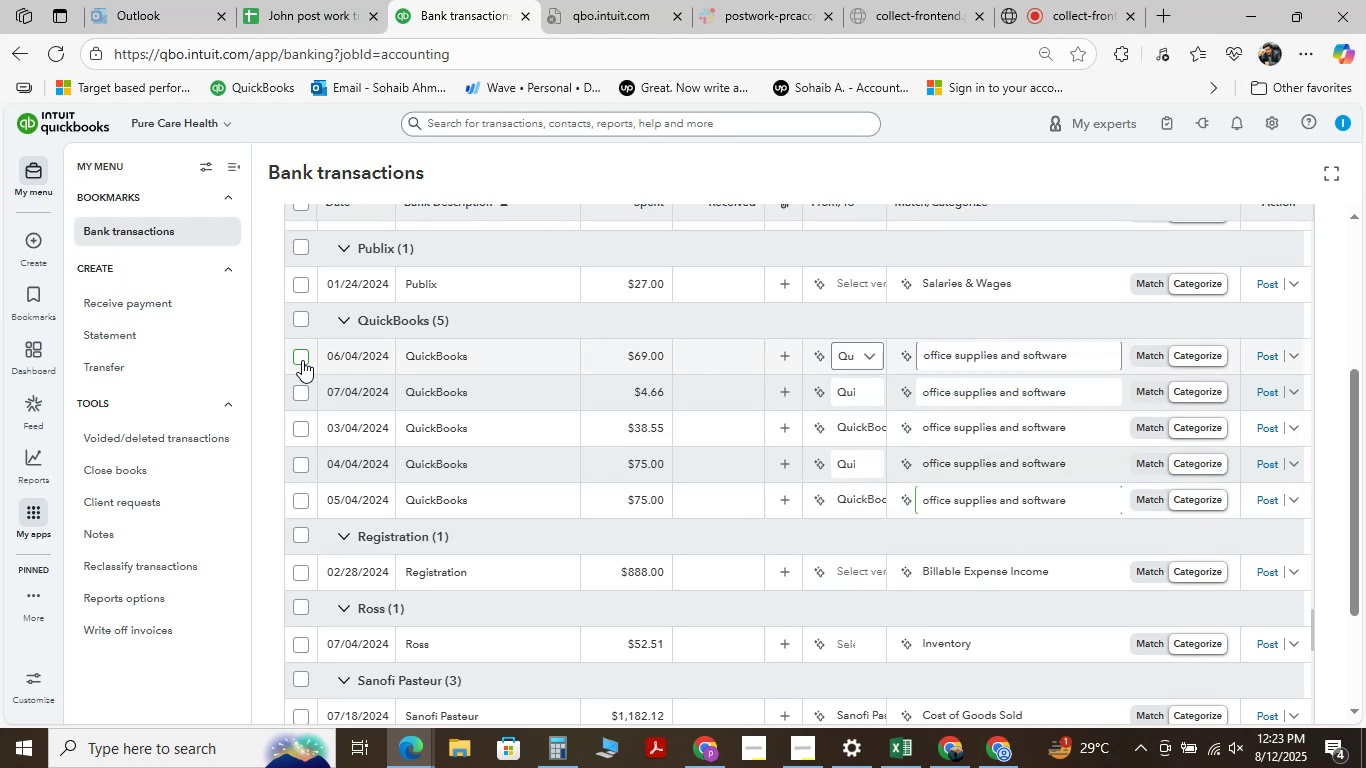 
left_click([1259, 354])
 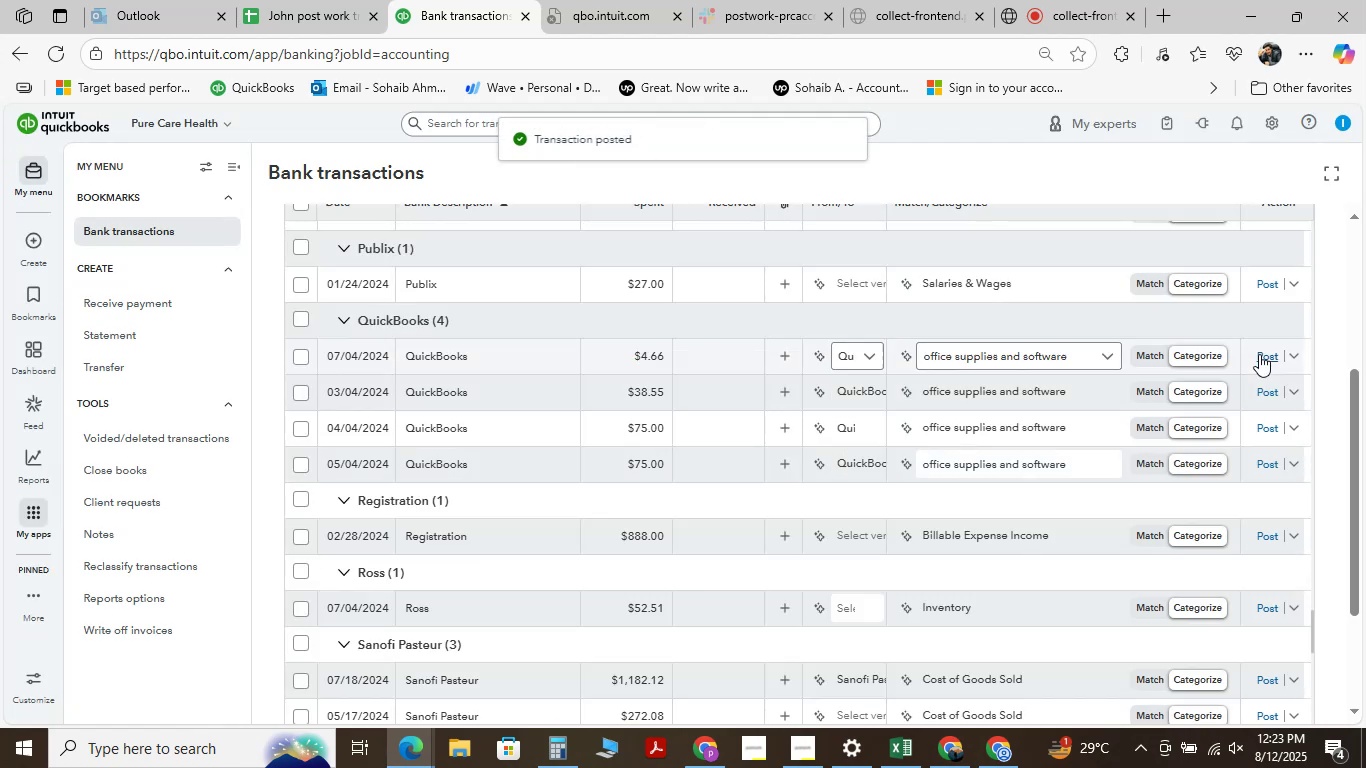 
left_click([1259, 354])
 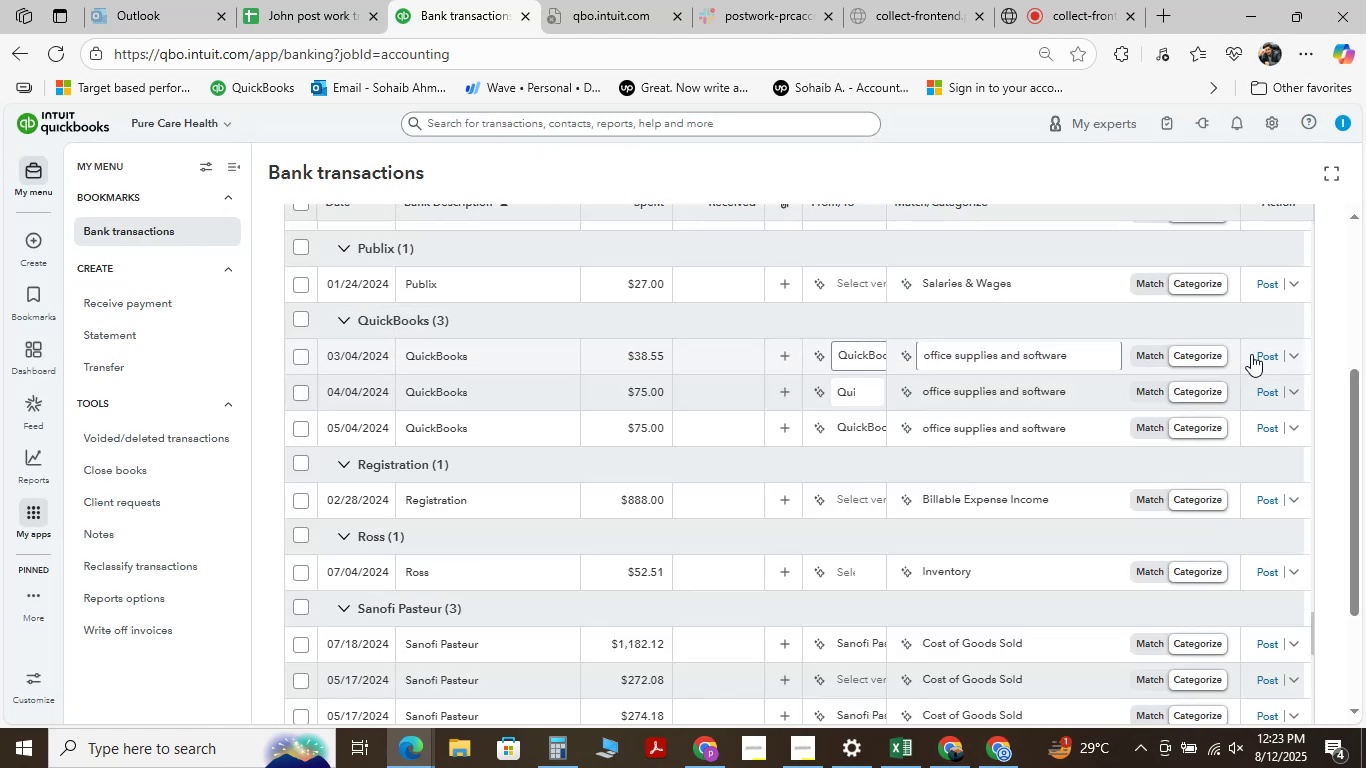 
left_click([1259, 354])
 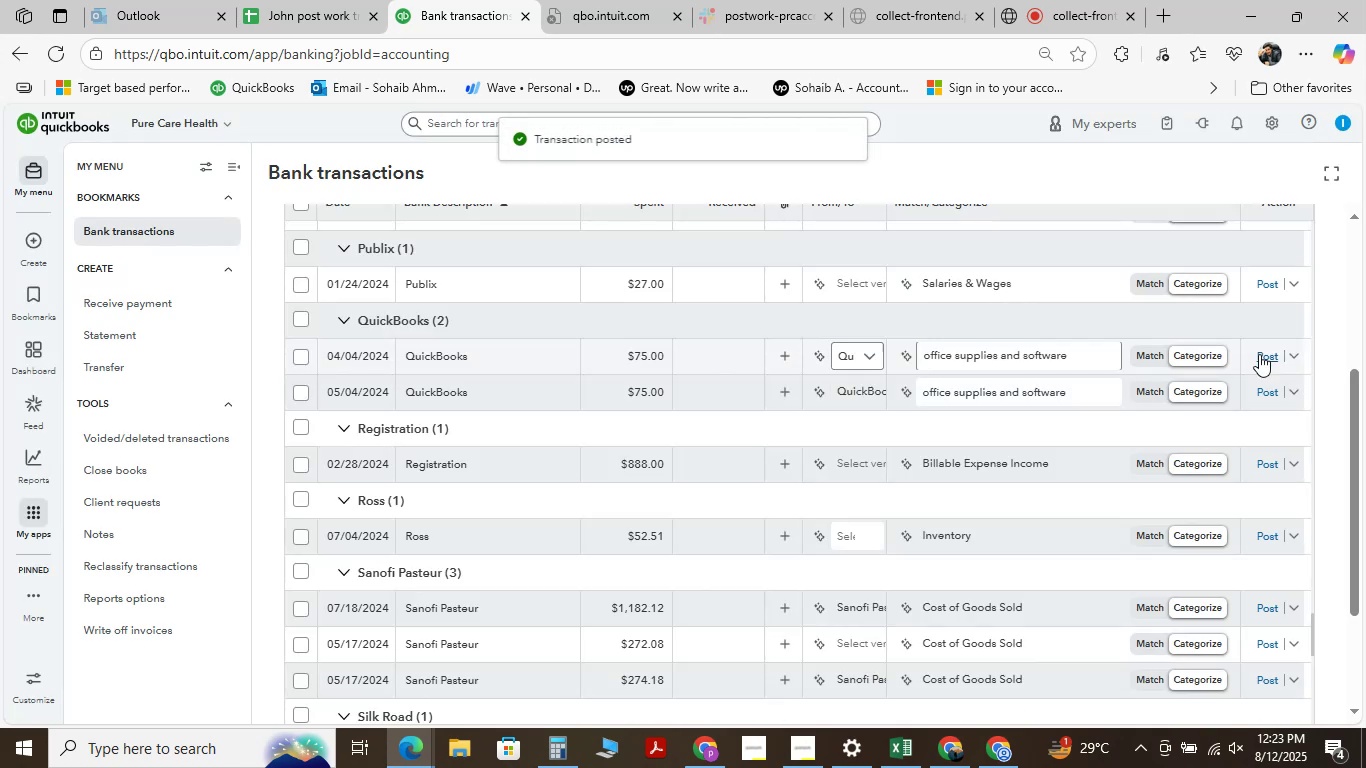 
left_click([1259, 354])
 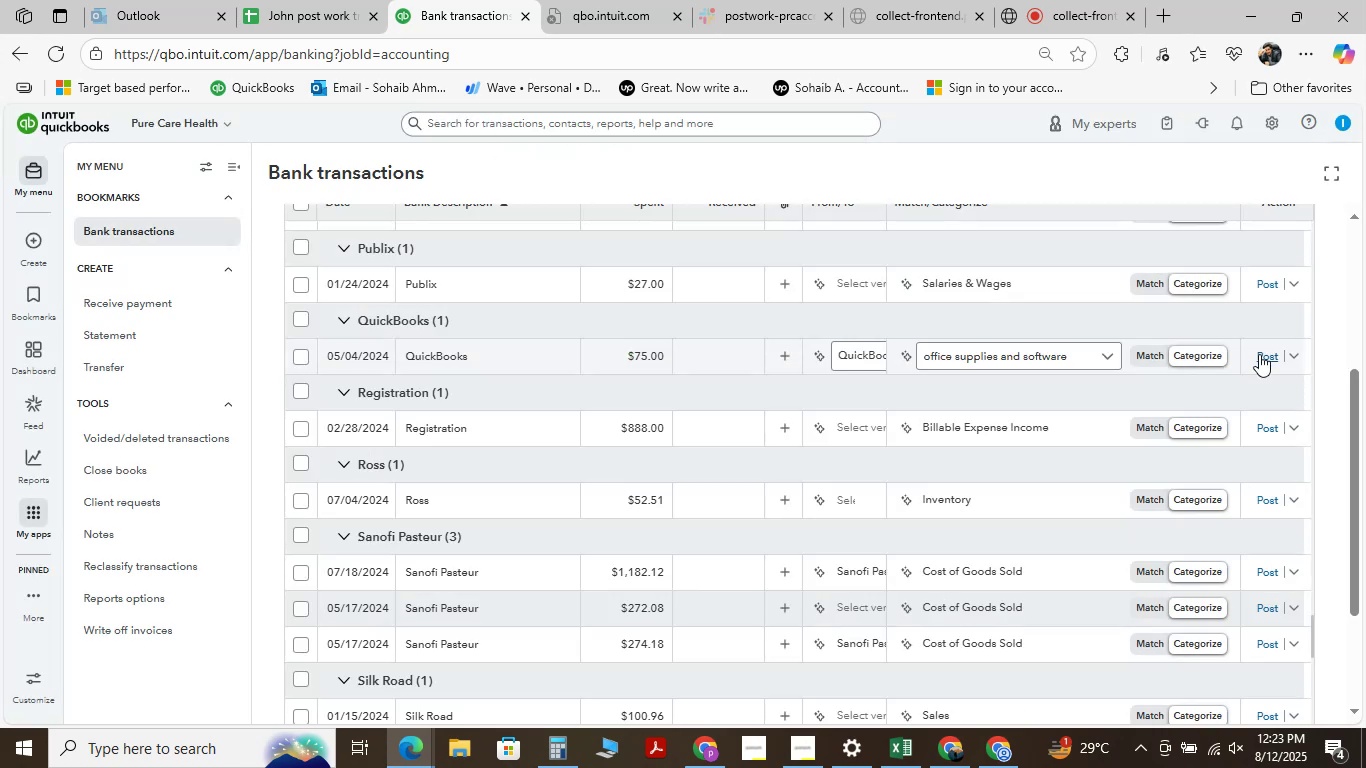 
left_click([1259, 354])
 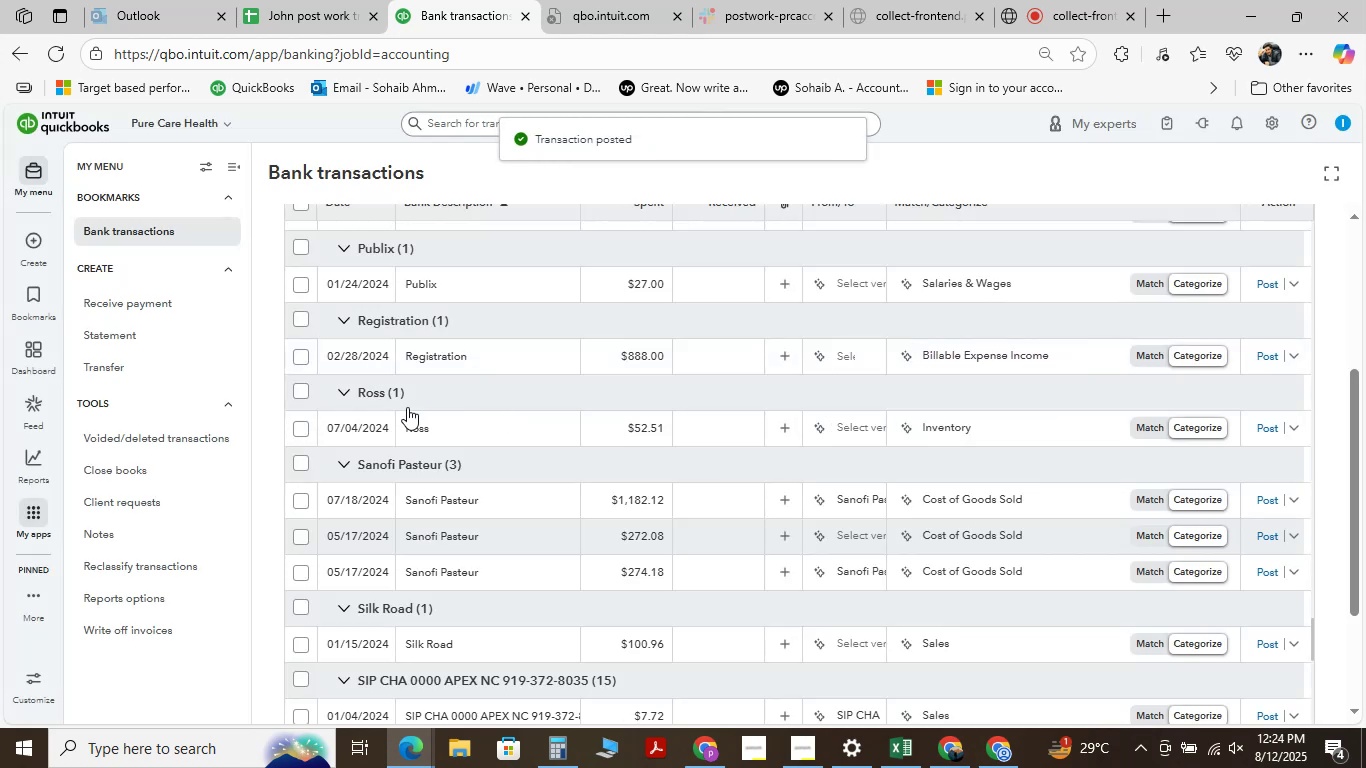 
wait(7.3)
 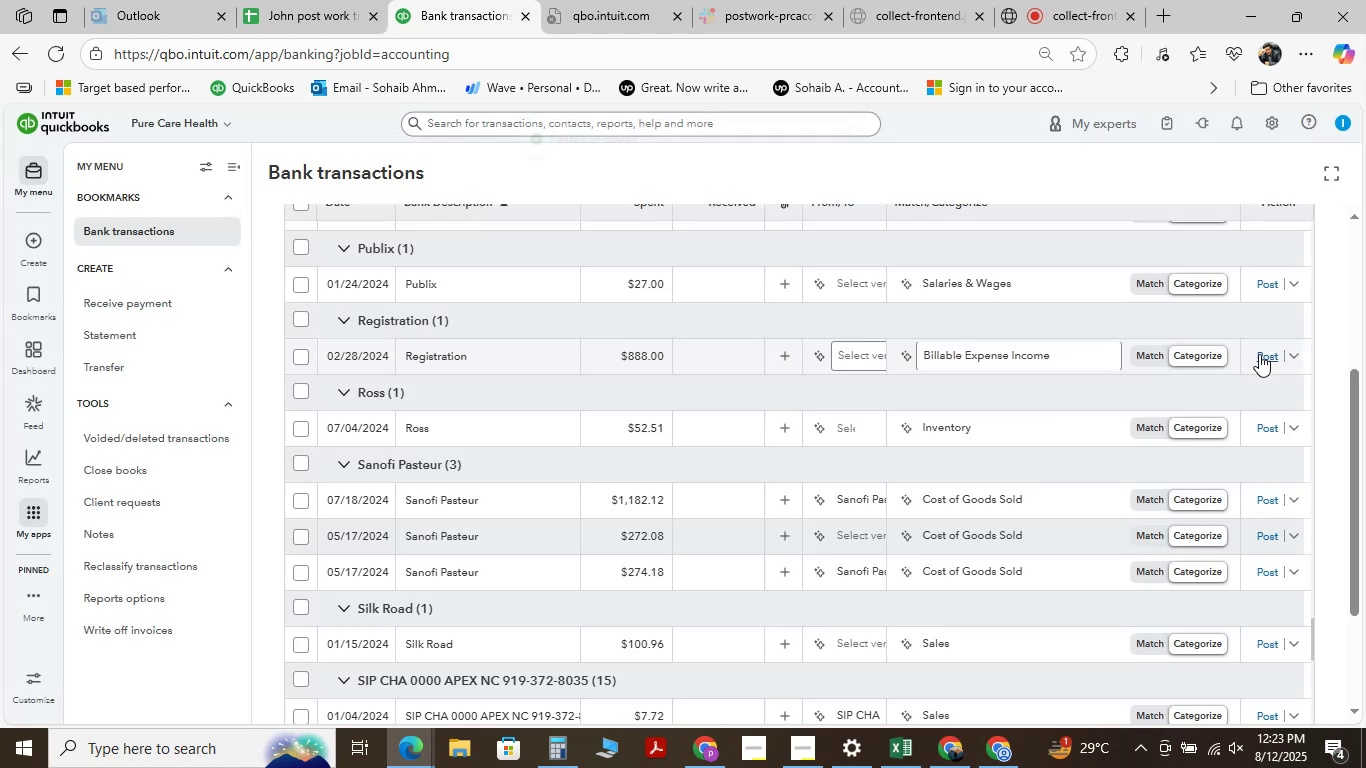 
scroll: coordinate [456, 400], scroll_direction: down, amount: 1.0
 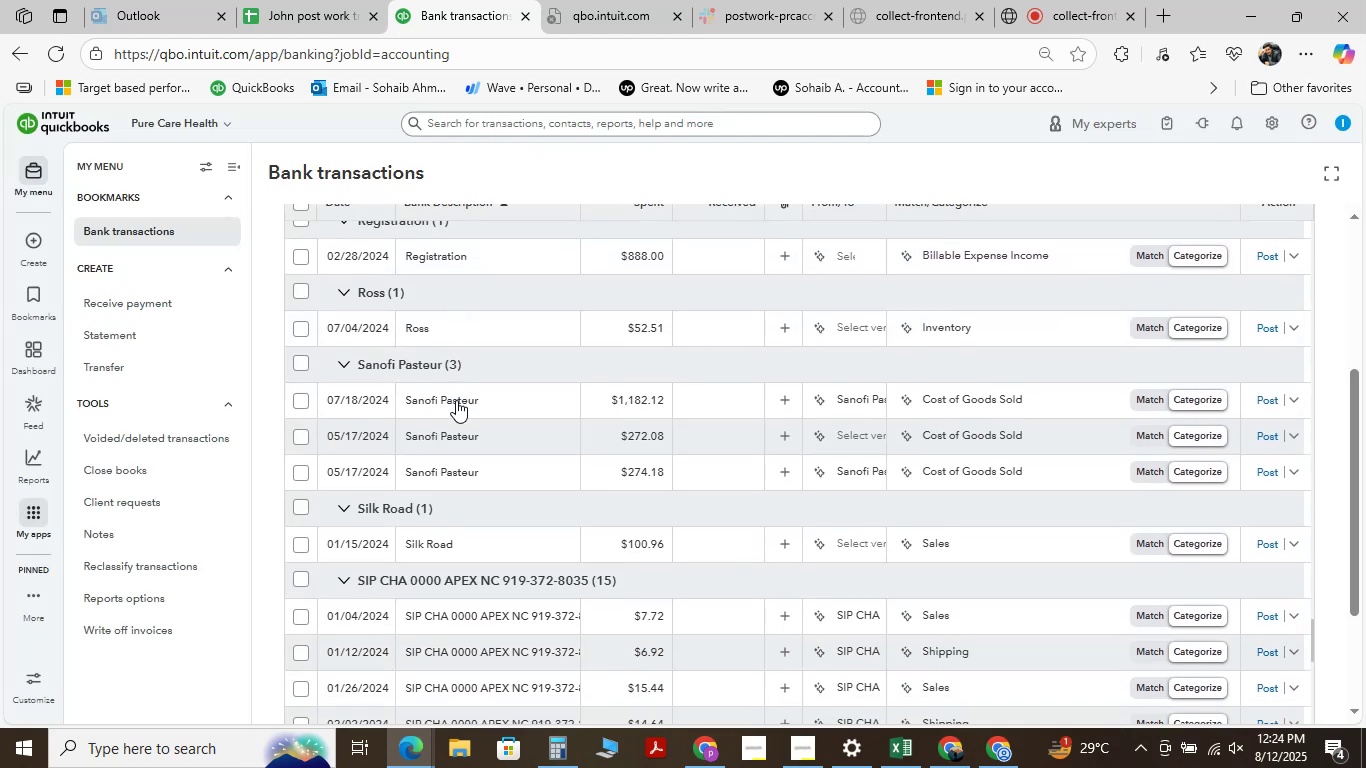 
left_click([456, 400])
 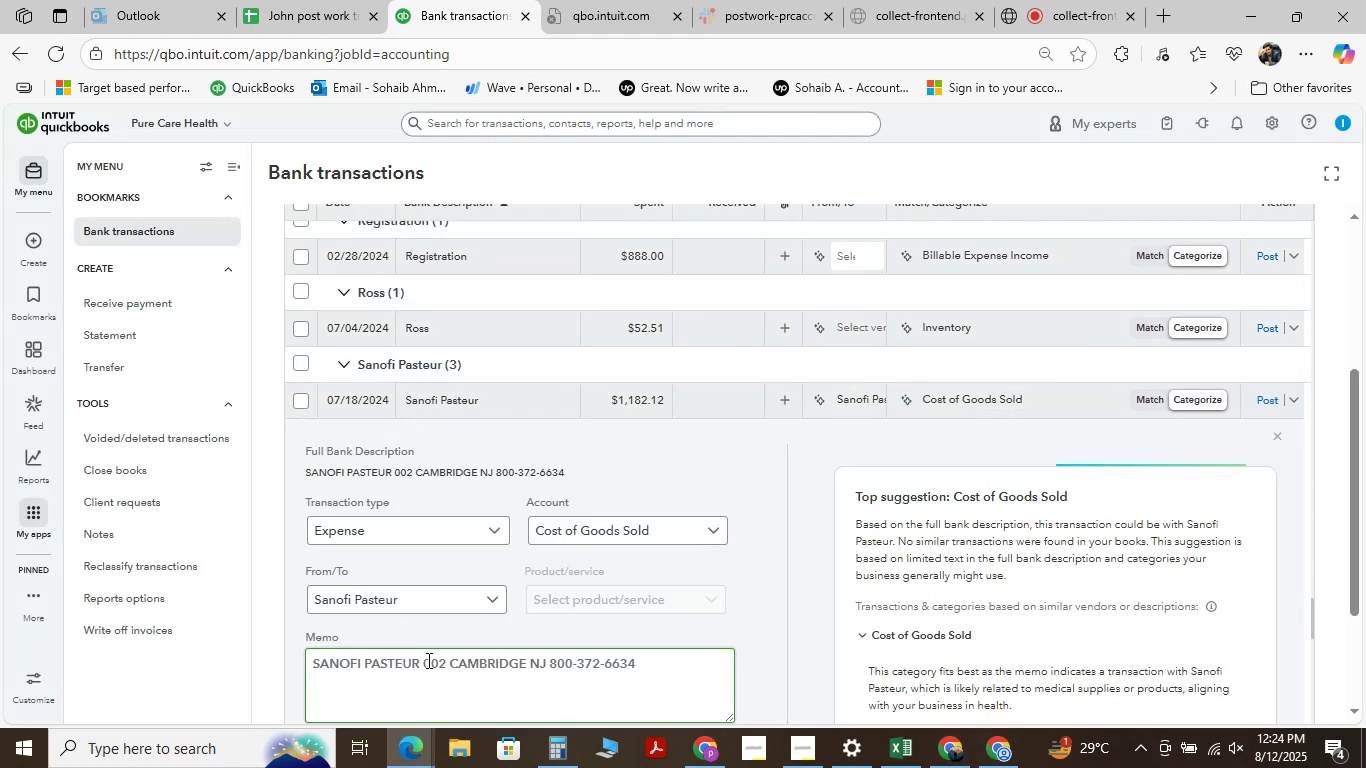 
left_click_drag(start_coordinate=[421, 660], to_coordinate=[270, 654])
 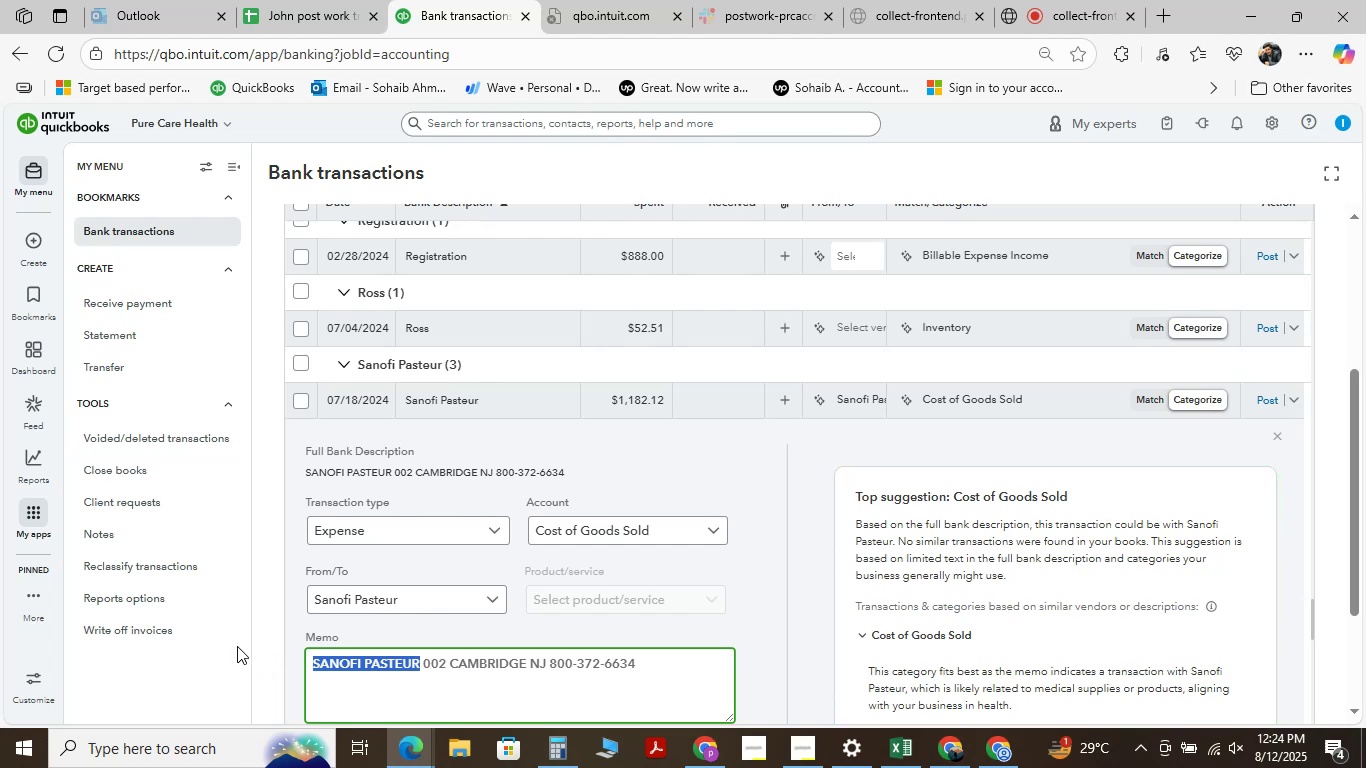 
key(Control+C)
 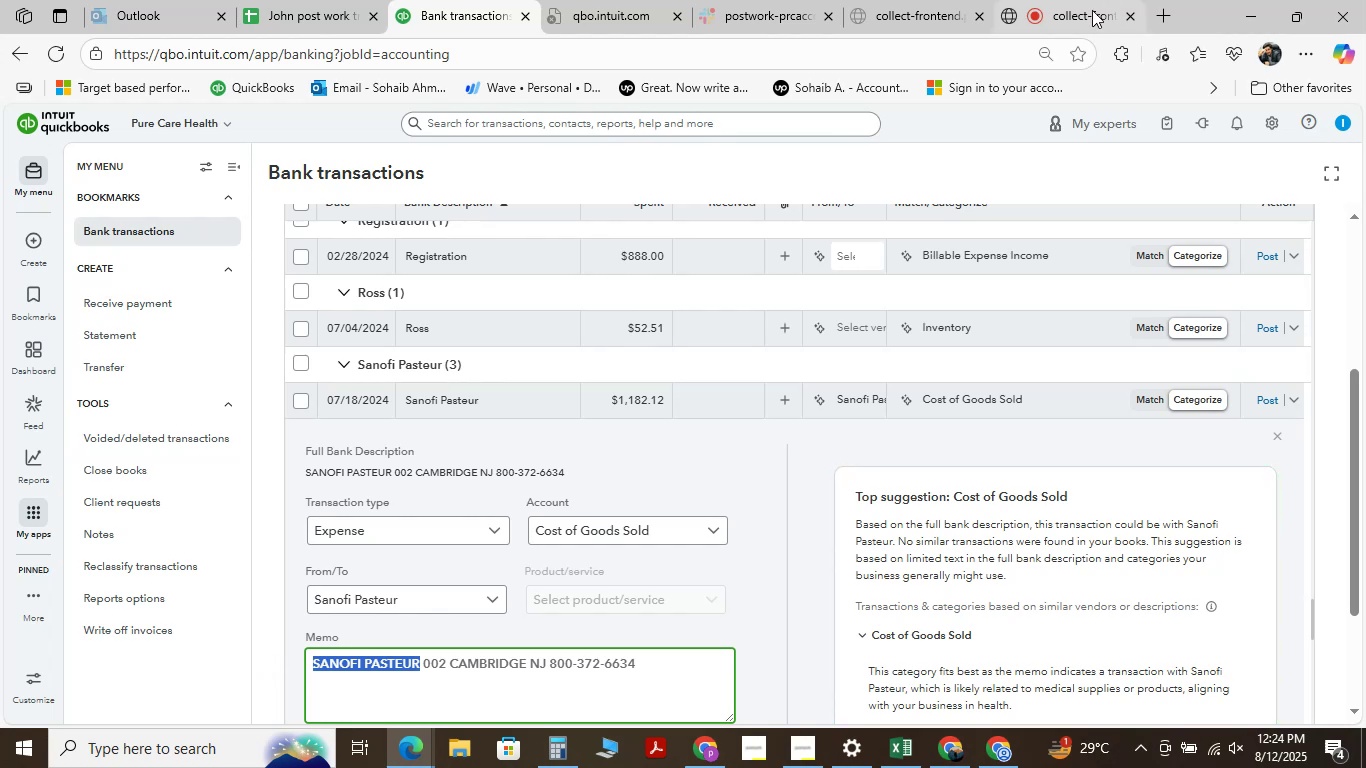 
left_click([1085, 10])
 